 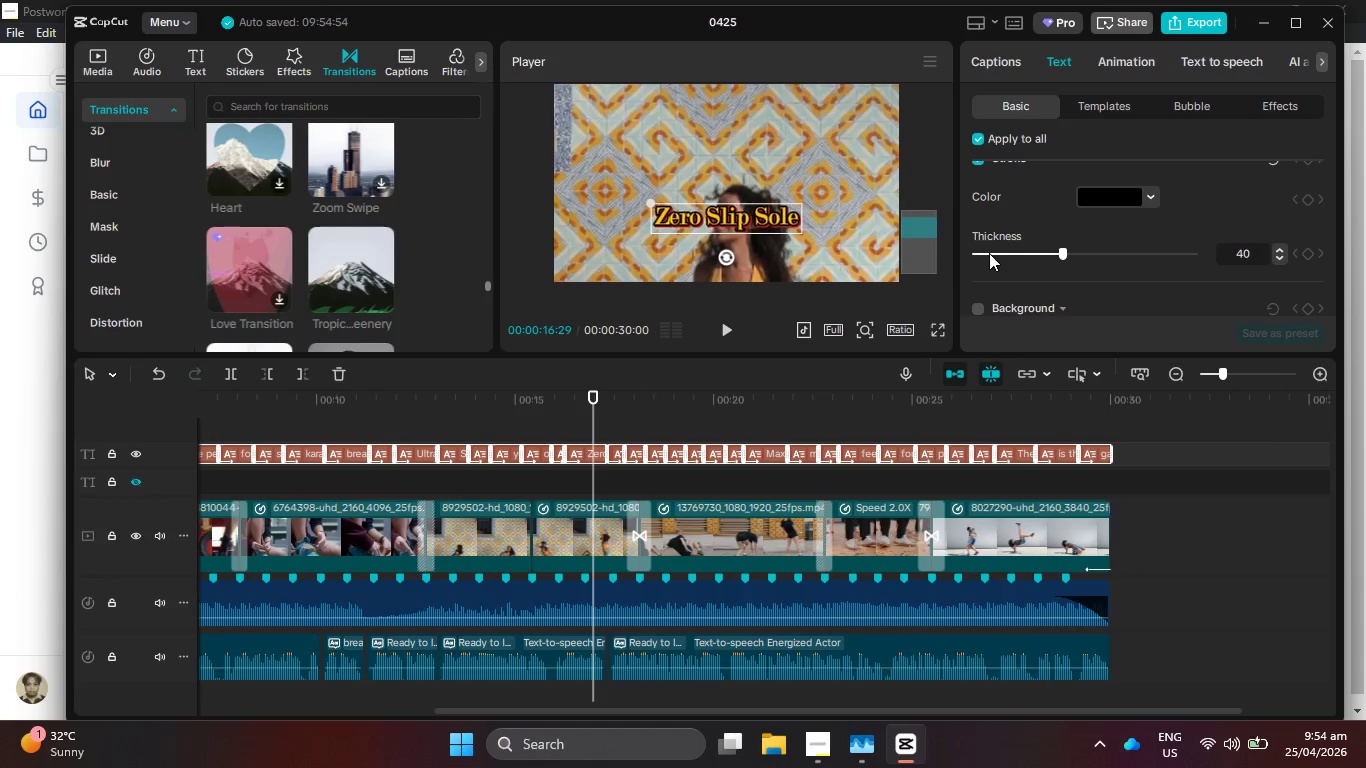 
left_click_drag(start_coordinate=[997, 252], to_coordinate=[1024, 252])
 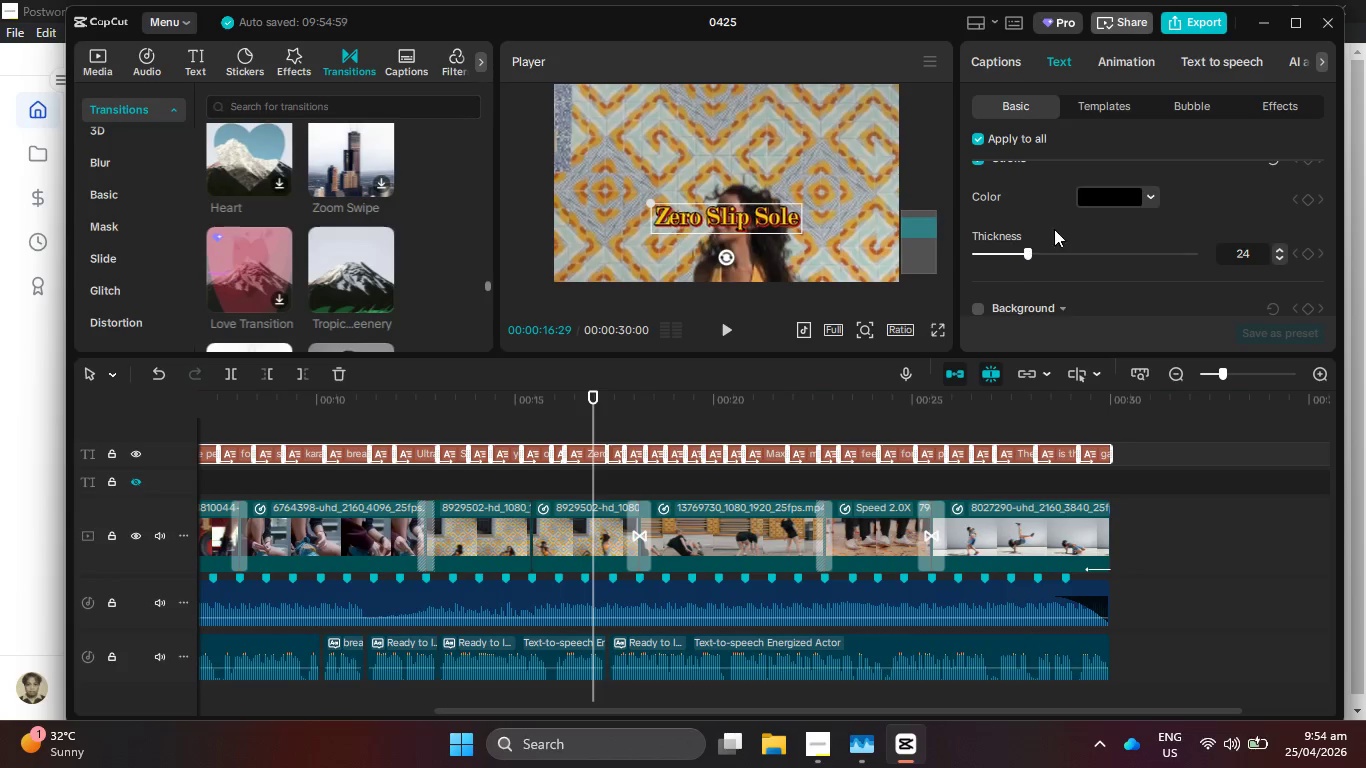 
scroll: coordinate [1190, 219], scroll_direction: up, amount: 10.0
 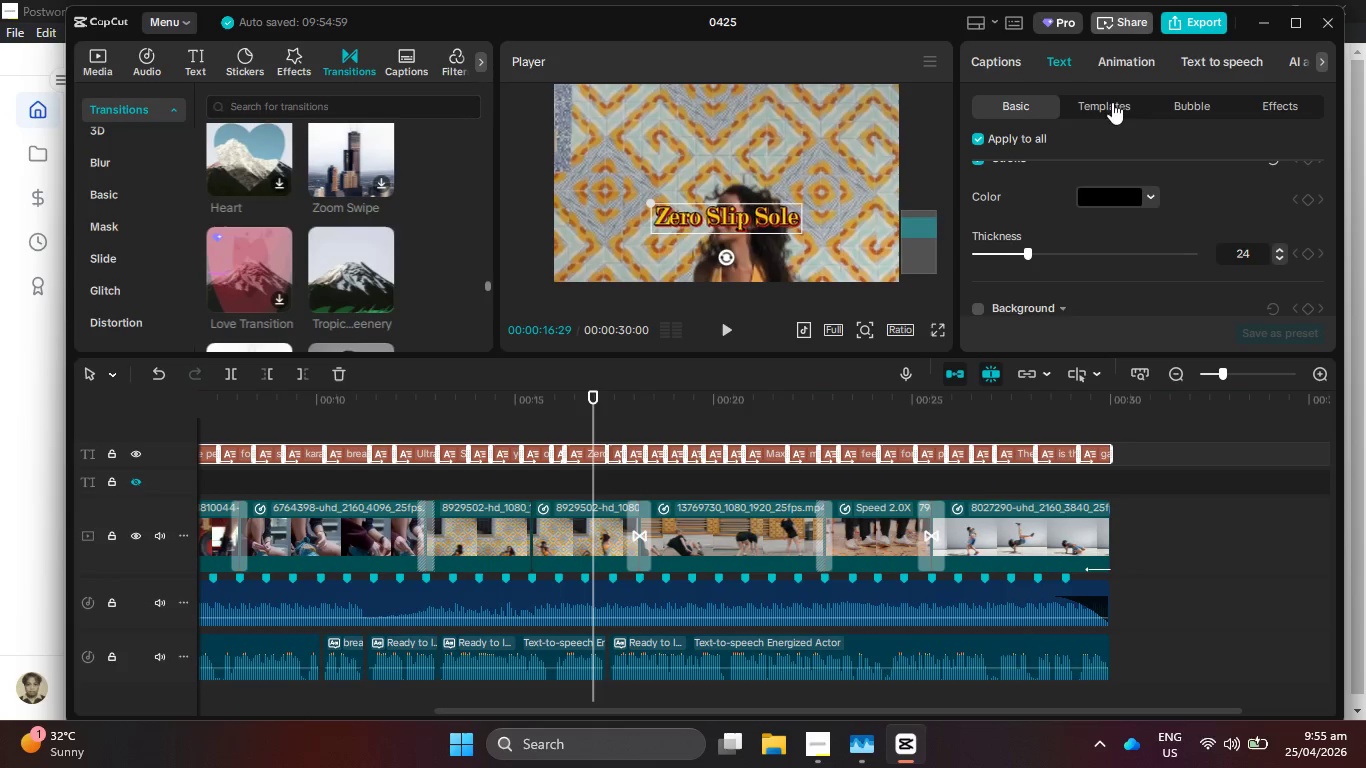 
left_click([1112, 61])
 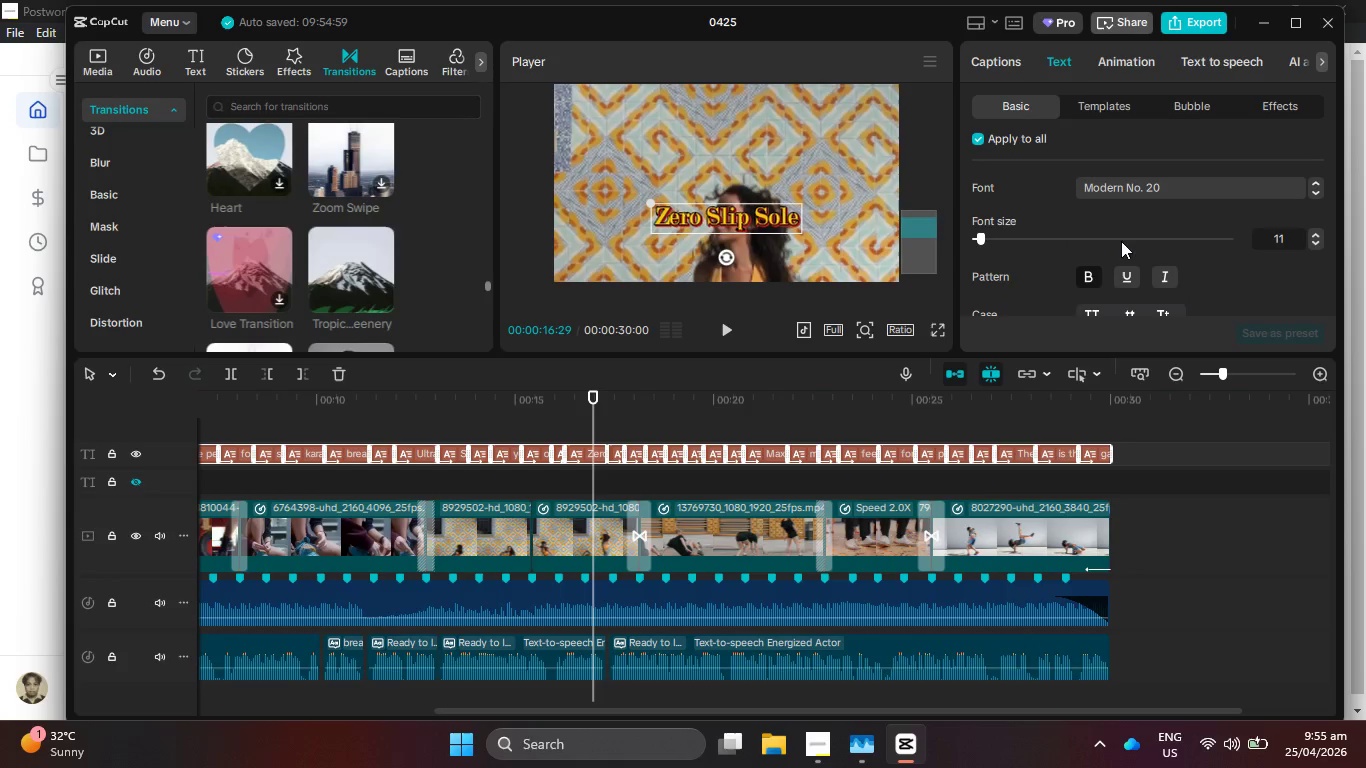 
left_click([1276, 266])
 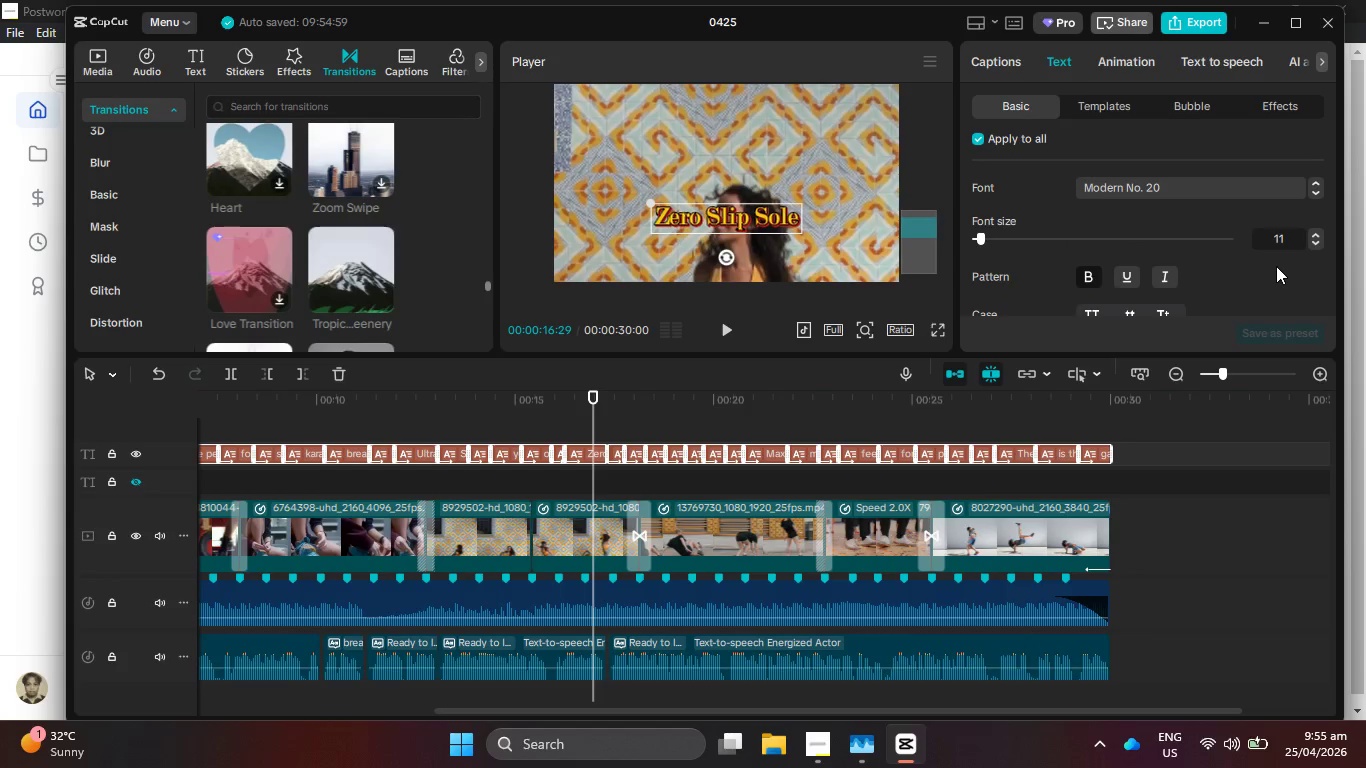 
scroll: coordinate [1276, 266], scroll_direction: down, amount: 4.0
 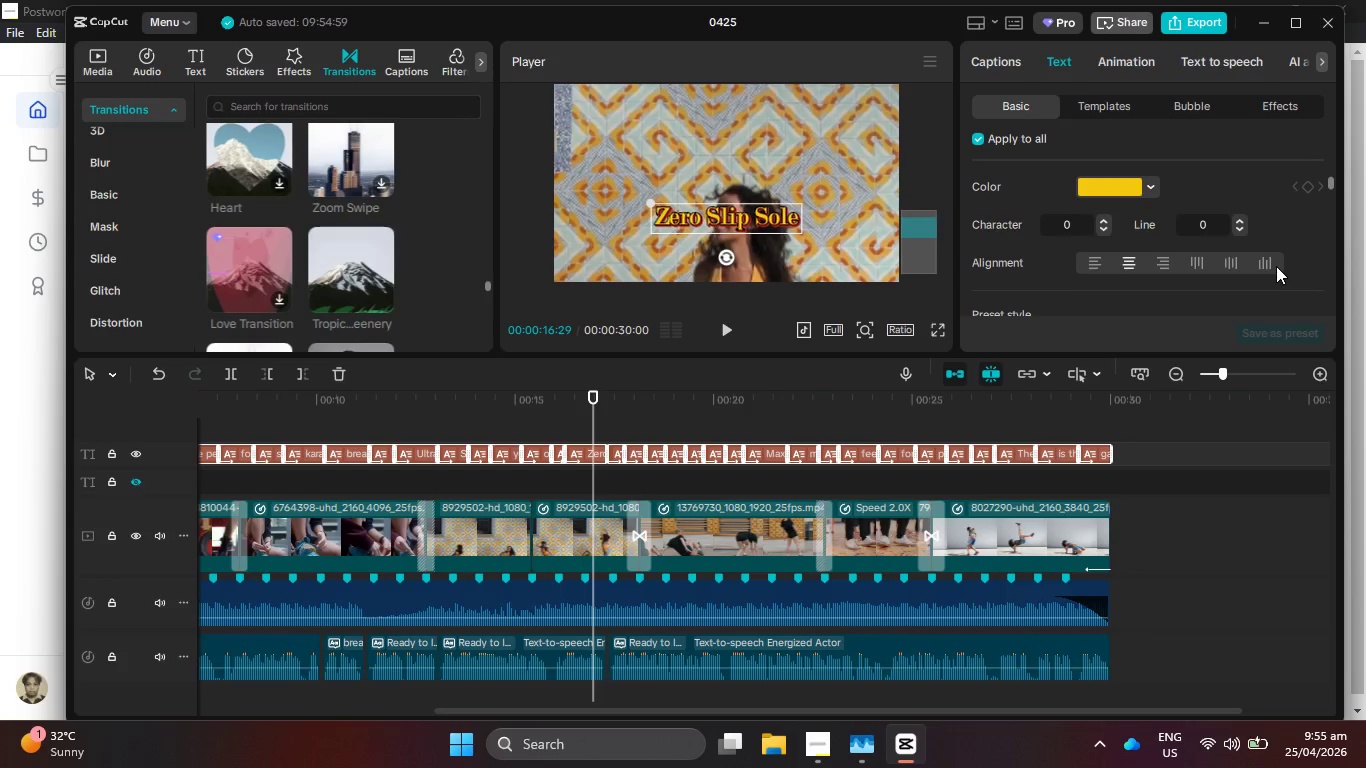 
scroll: coordinate [1268, 265], scroll_direction: up, amount: 1.0
 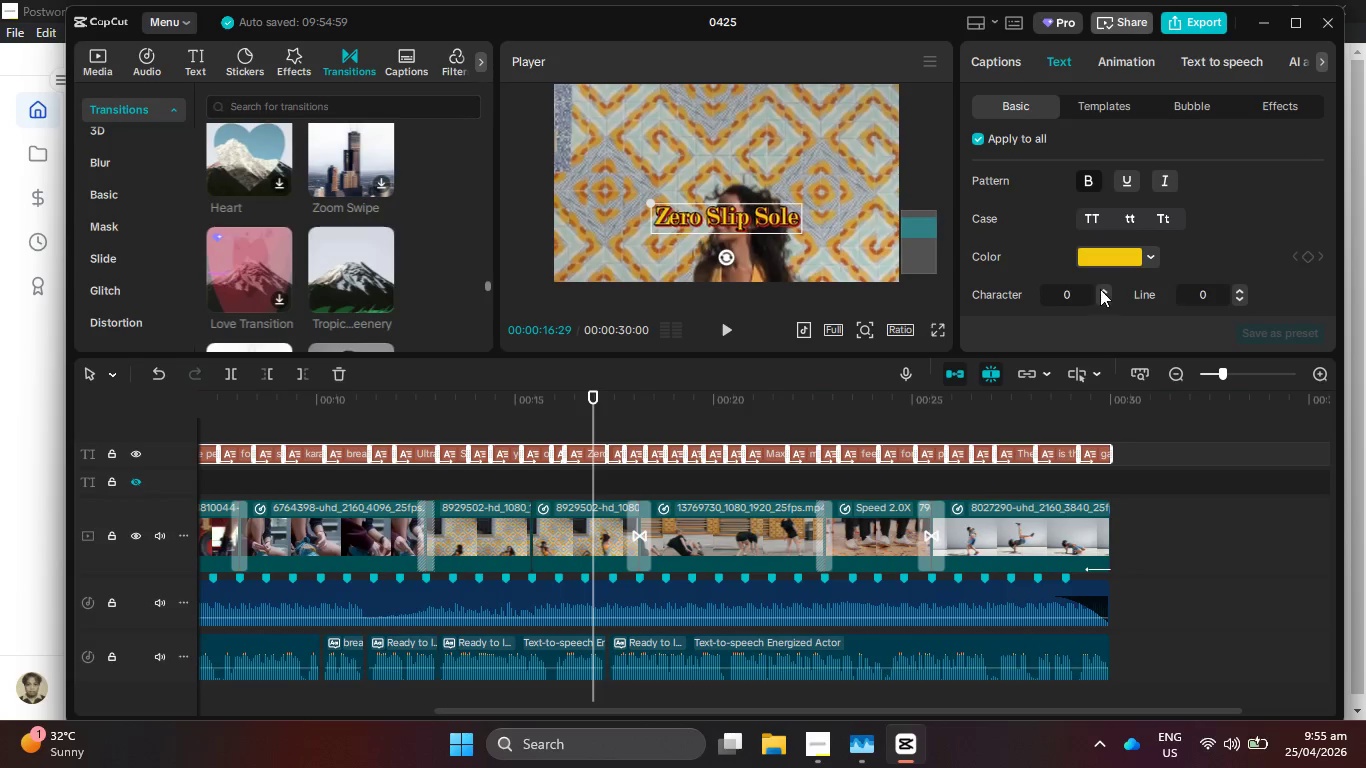 
double_click([1100, 289])
 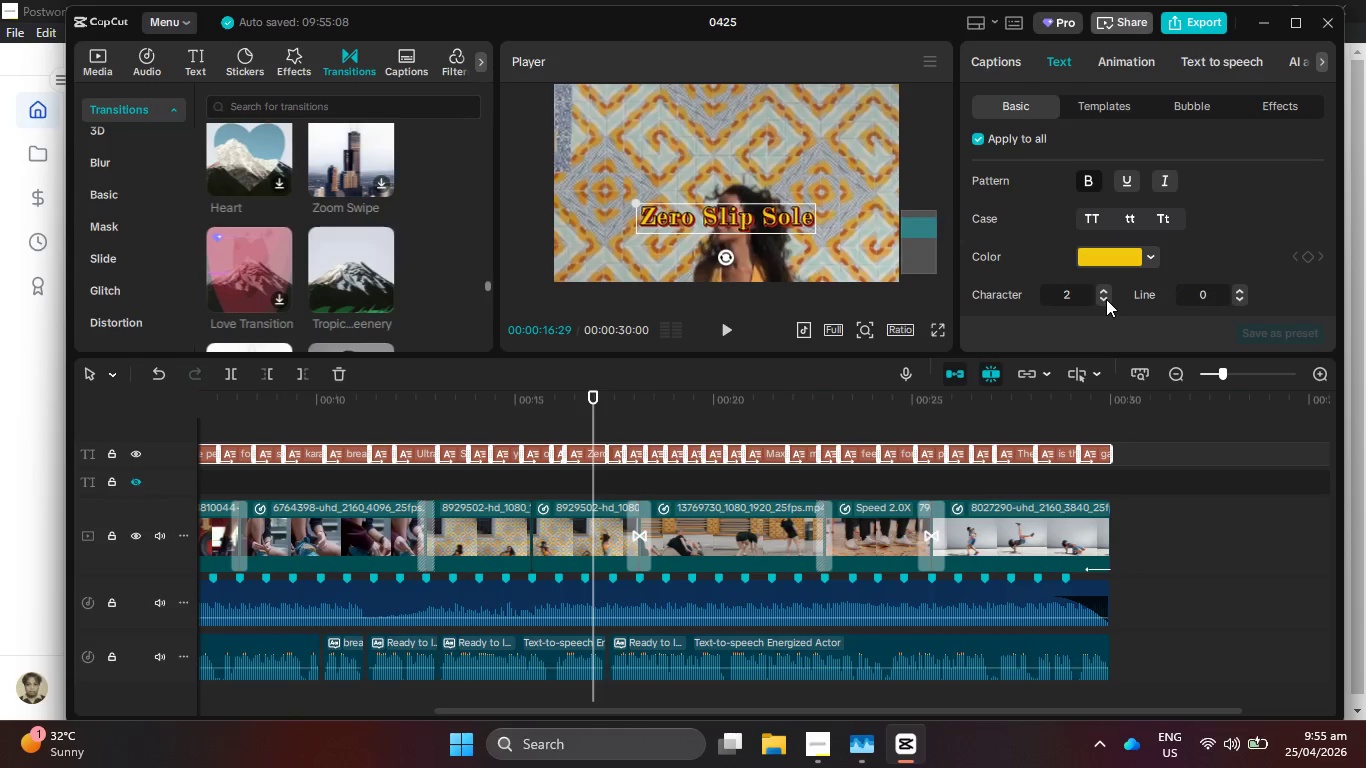 
left_click([1106, 299])
 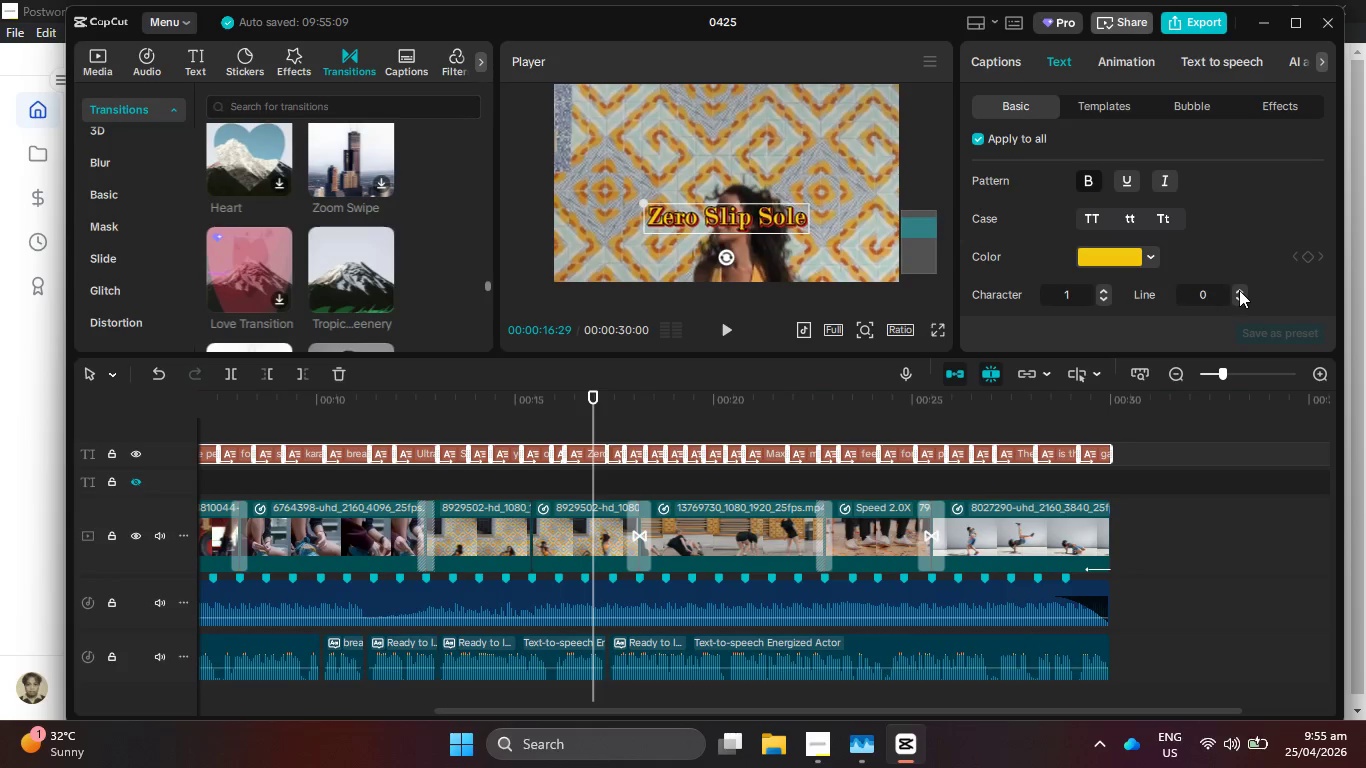 
double_click([1239, 290])
 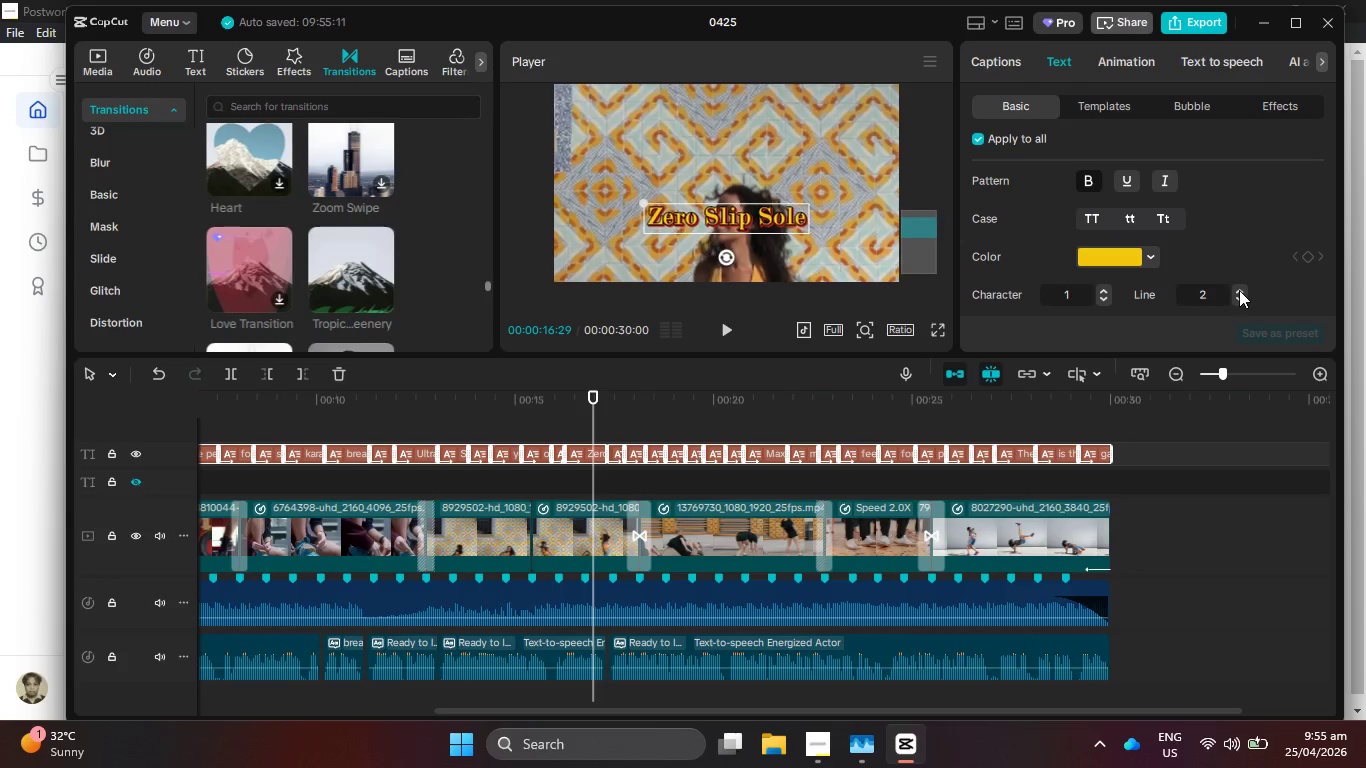 
triple_click([1239, 290])
 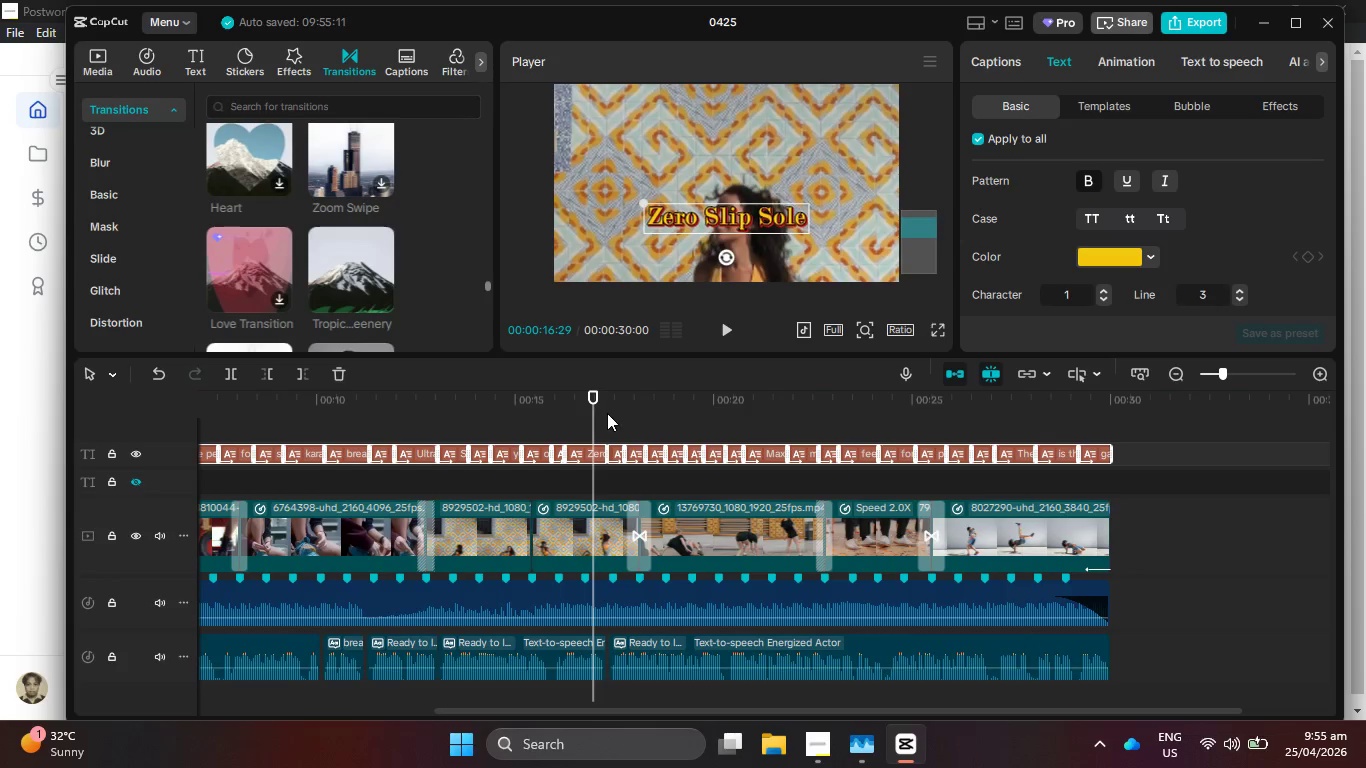 
left_click_drag(start_coordinate=[595, 411], to_coordinate=[196, 427])
 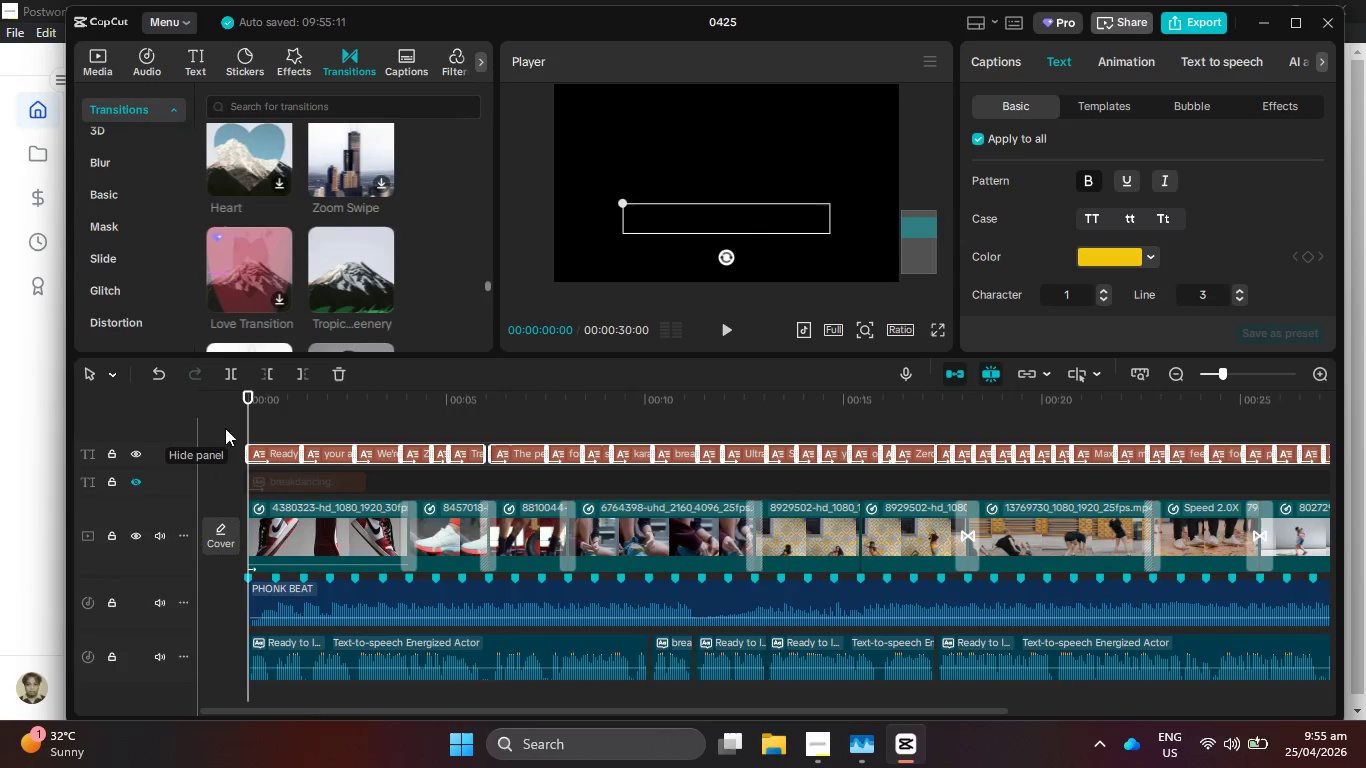 
hold_key(key=ControlLeft, duration=0.95)
 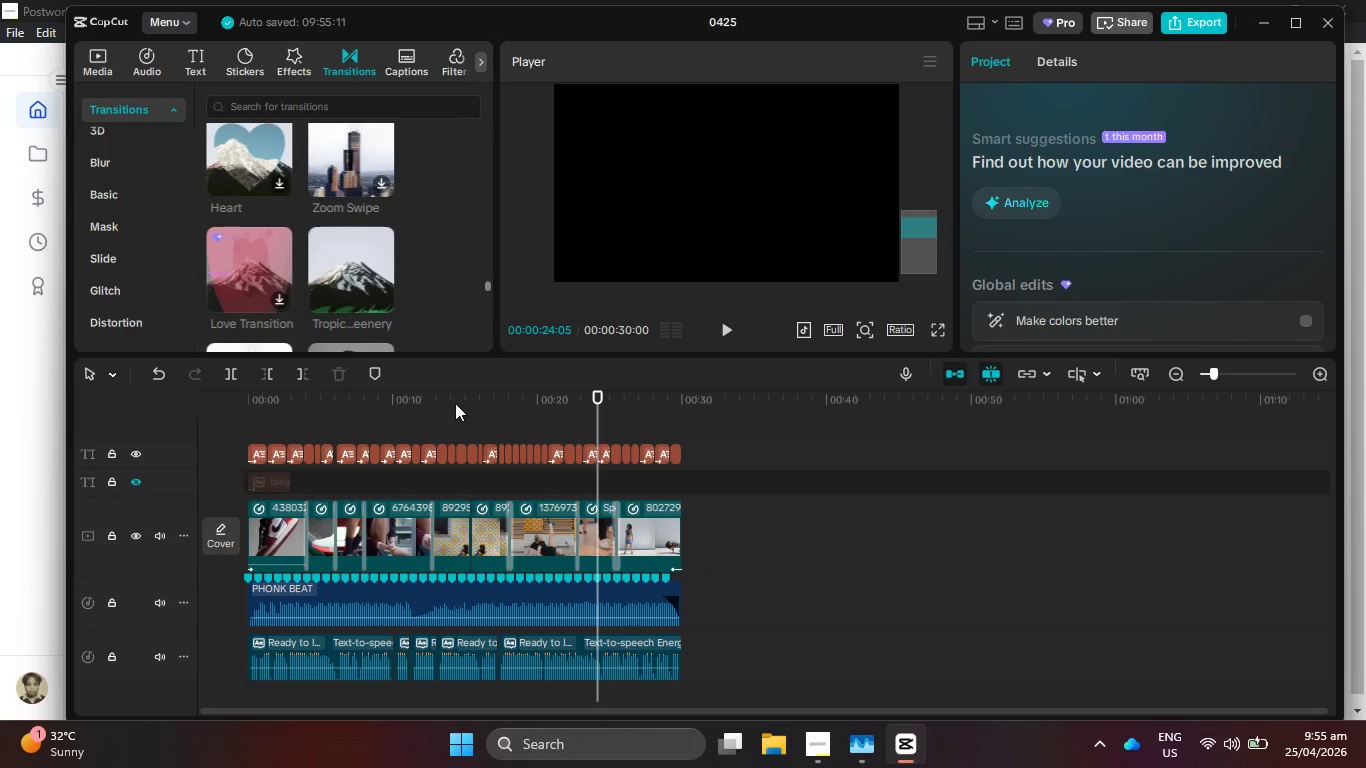 
left_click([598, 420])
 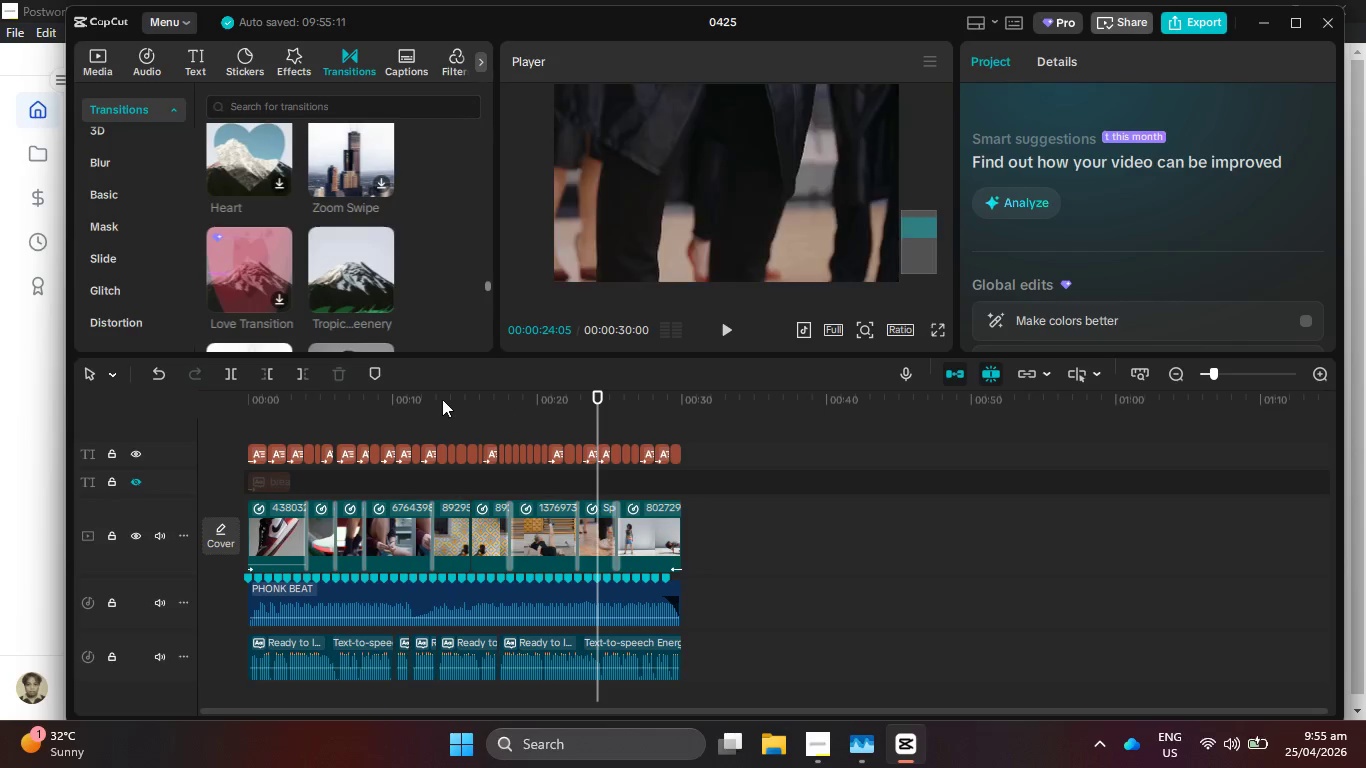 
scroll: coordinate [637, 437], scroll_direction: down, amount: 10.0
 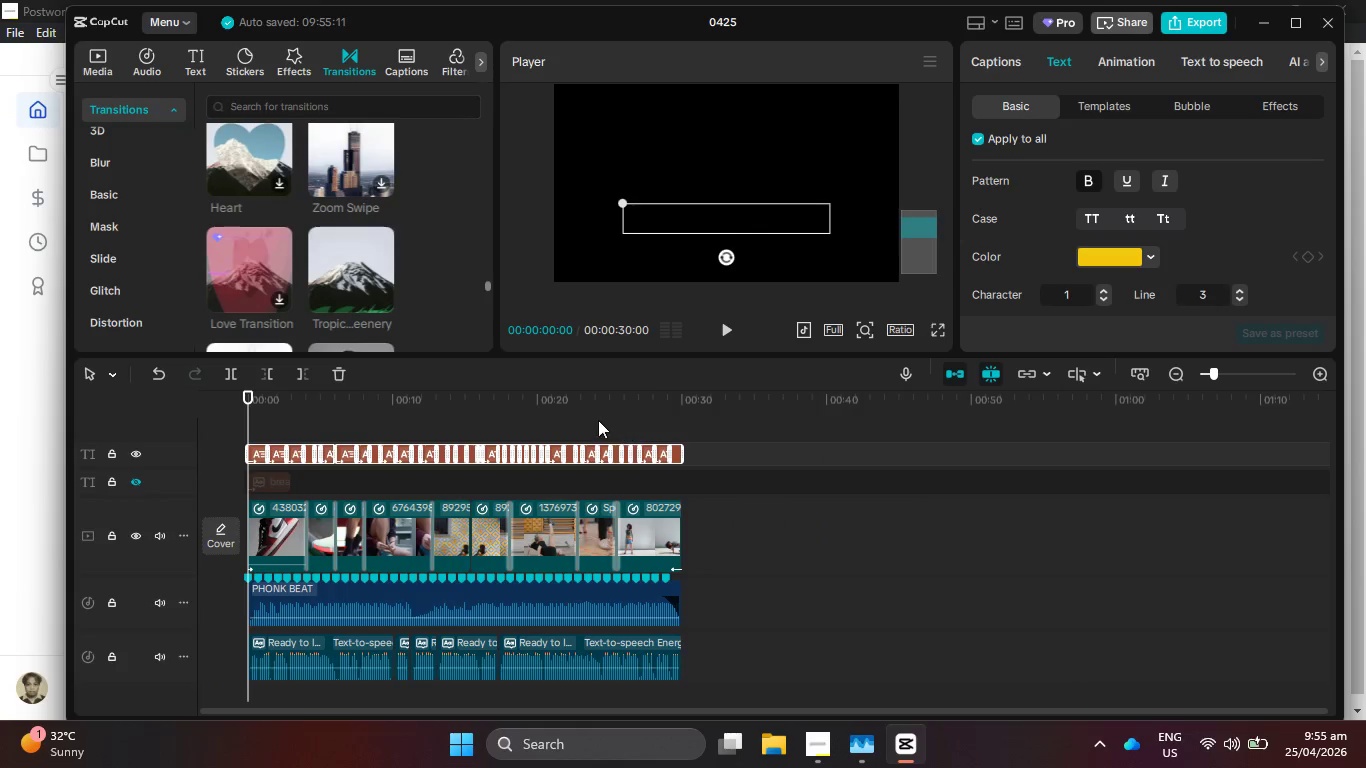 
left_click_drag(start_coordinate=[436, 398], to_coordinate=[173, 395])
 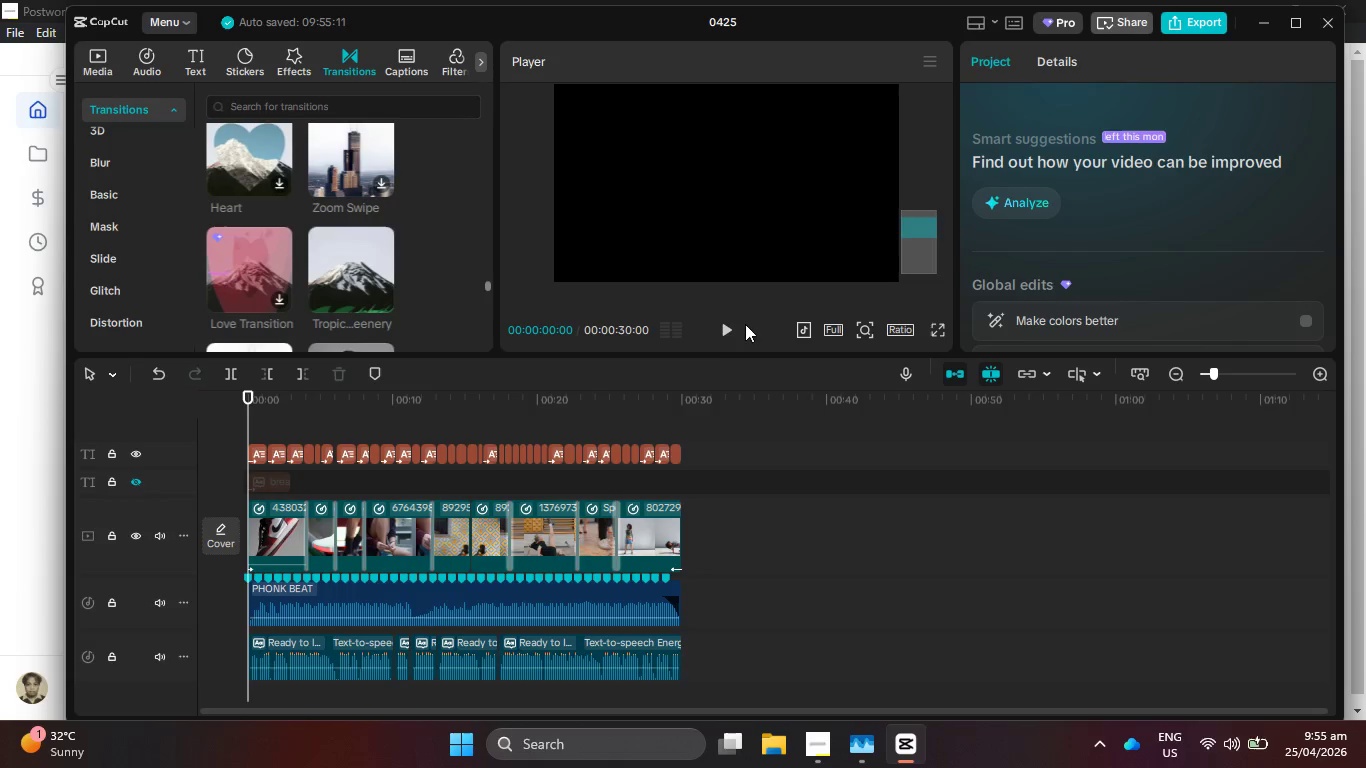 
left_click([731, 321])
 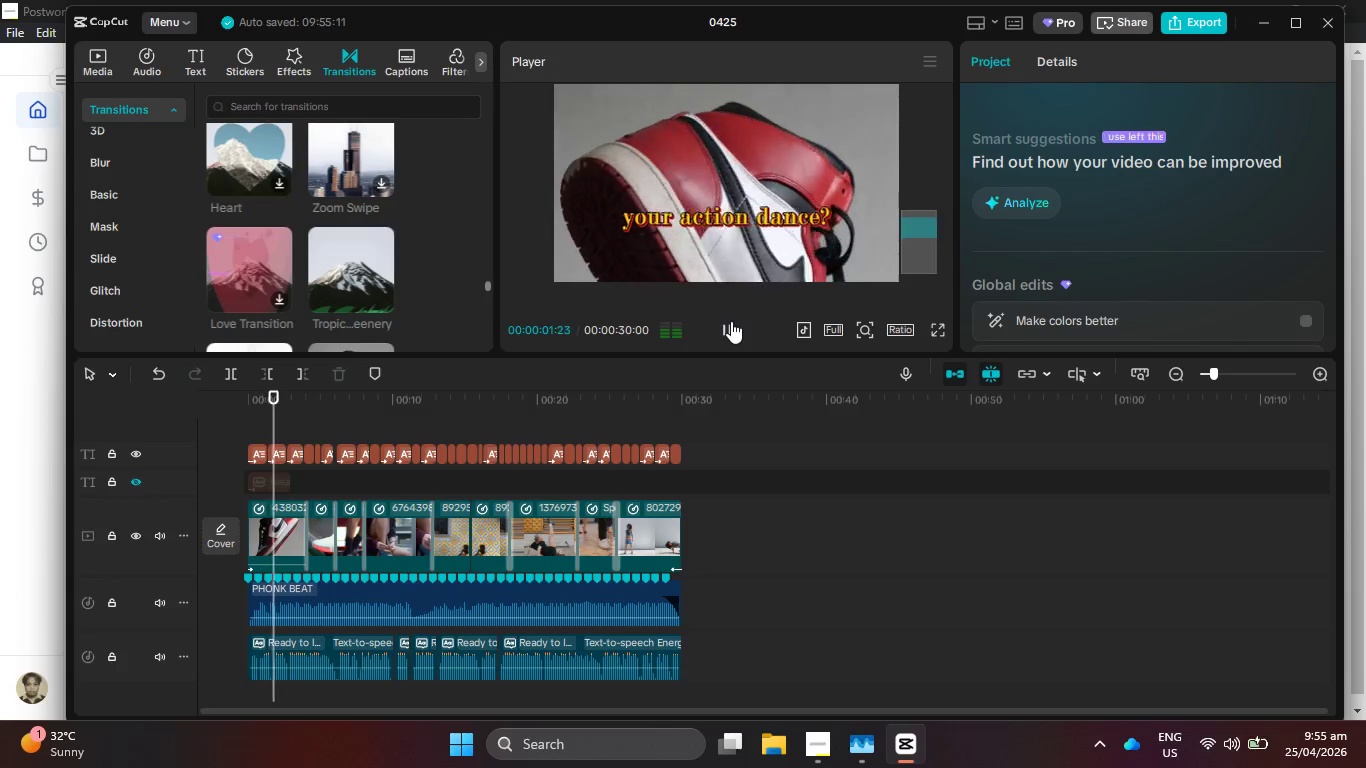 
left_click([731, 321])
 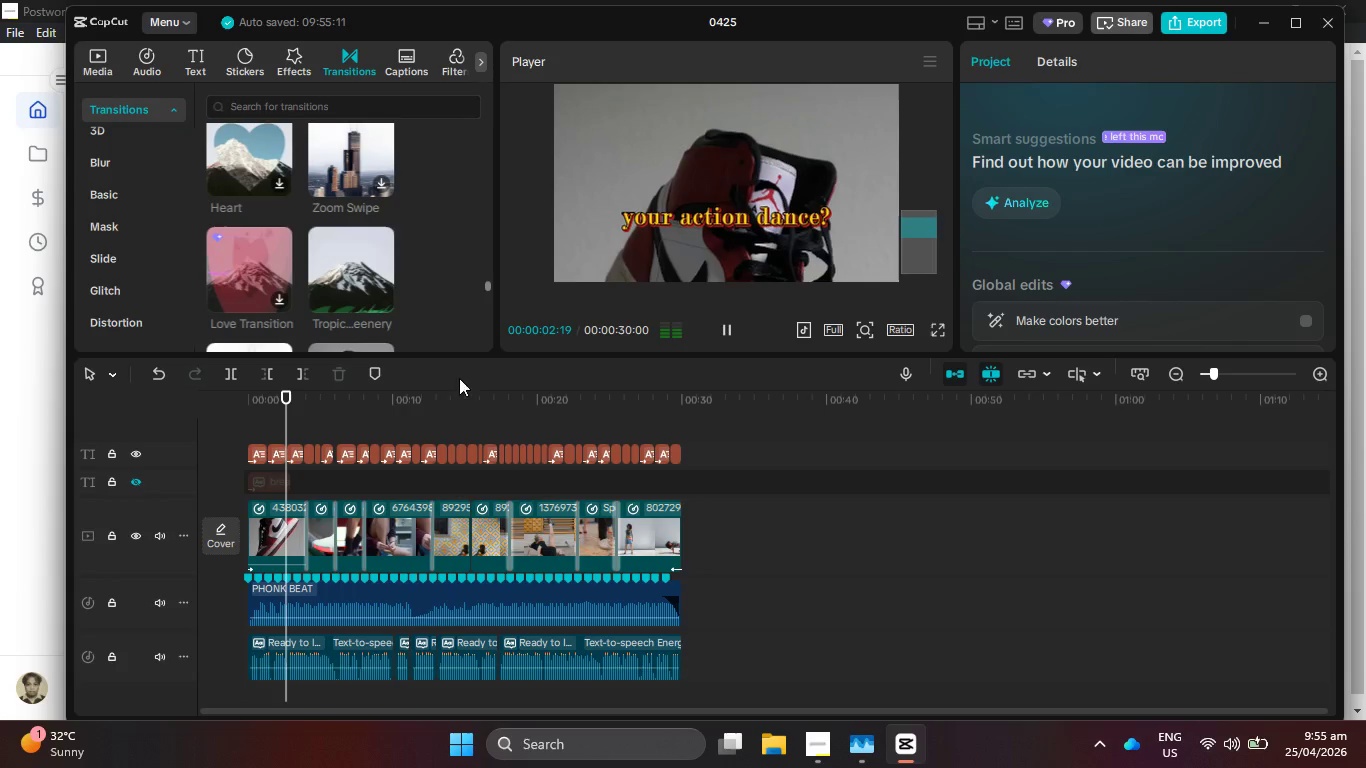 
hold_key(key=ControlLeft, duration=0.83)
 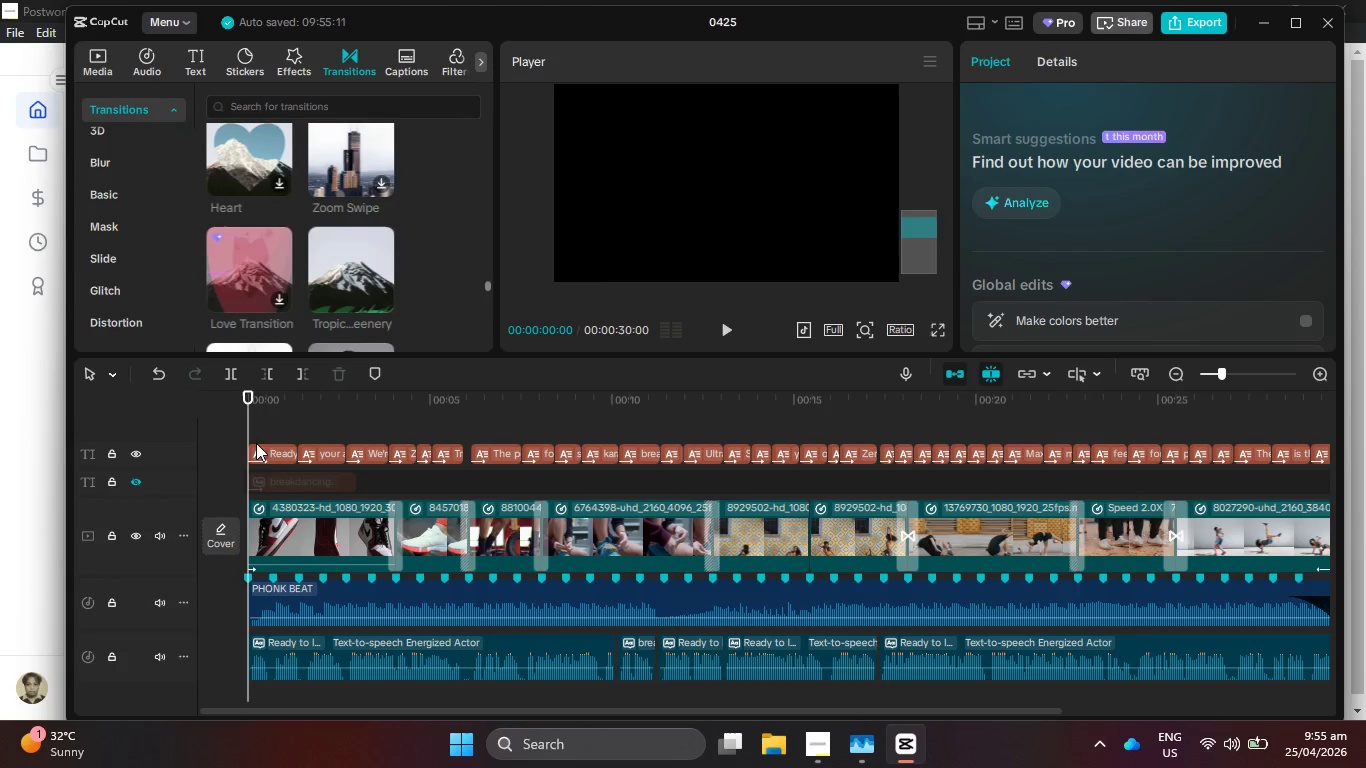 
left_click_drag(start_coordinate=[283, 400], to_coordinate=[244, 409])
 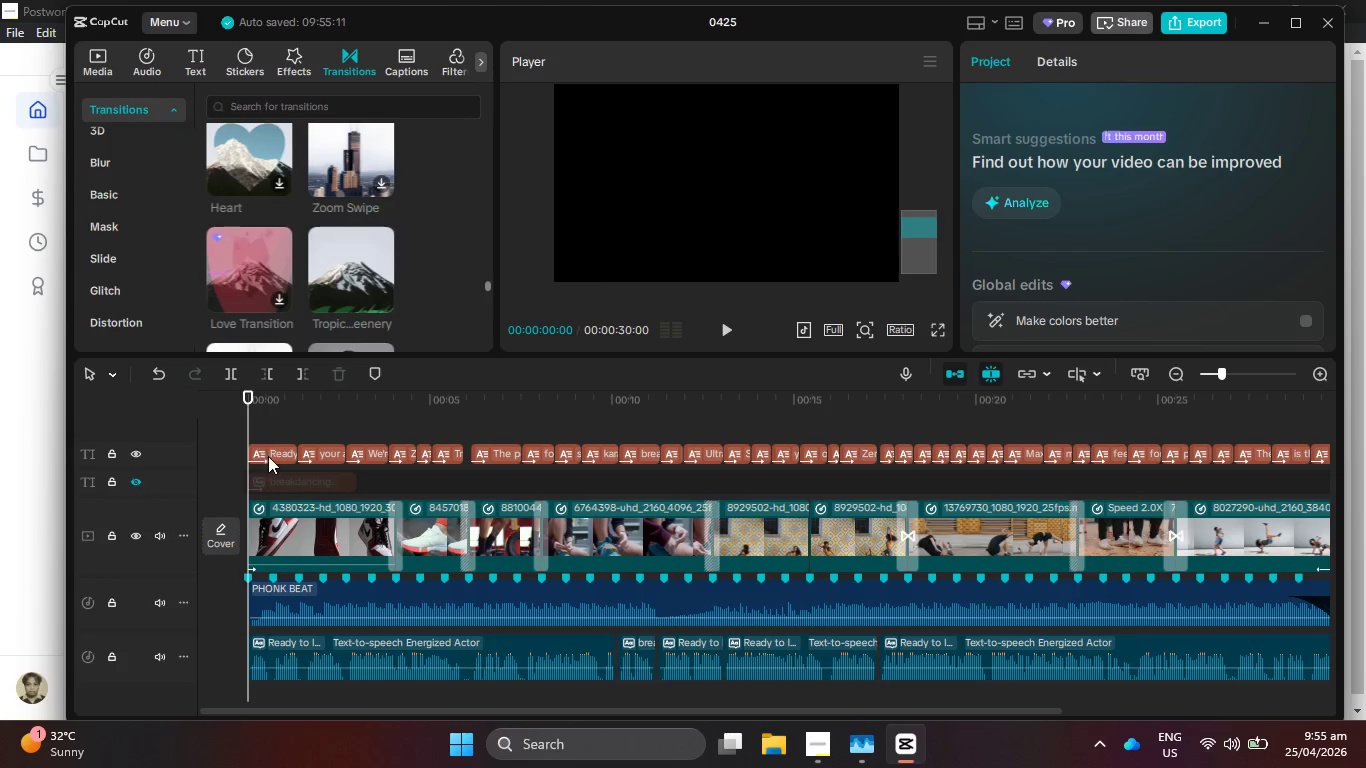 
scroll: coordinate [315, 428], scroll_direction: up, amount: 12.0
 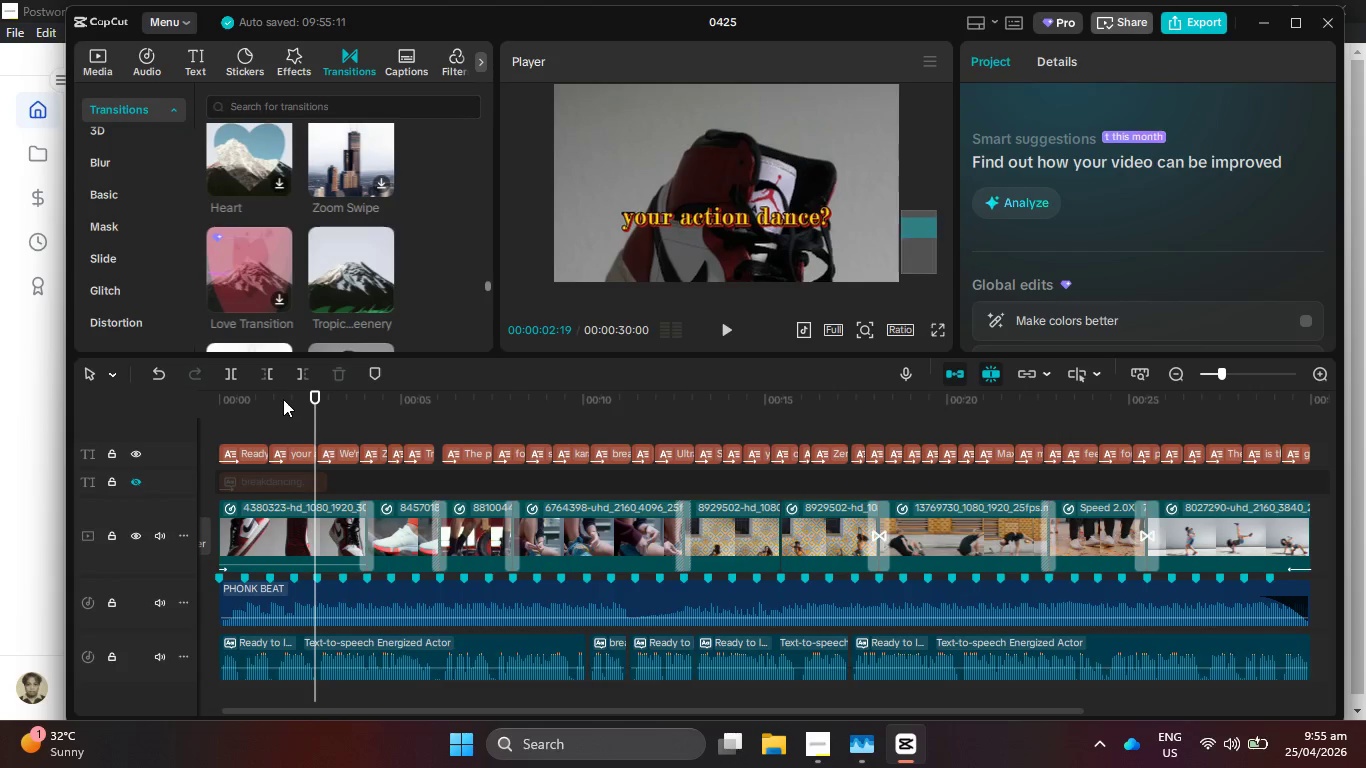 
left_click([274, 456])
 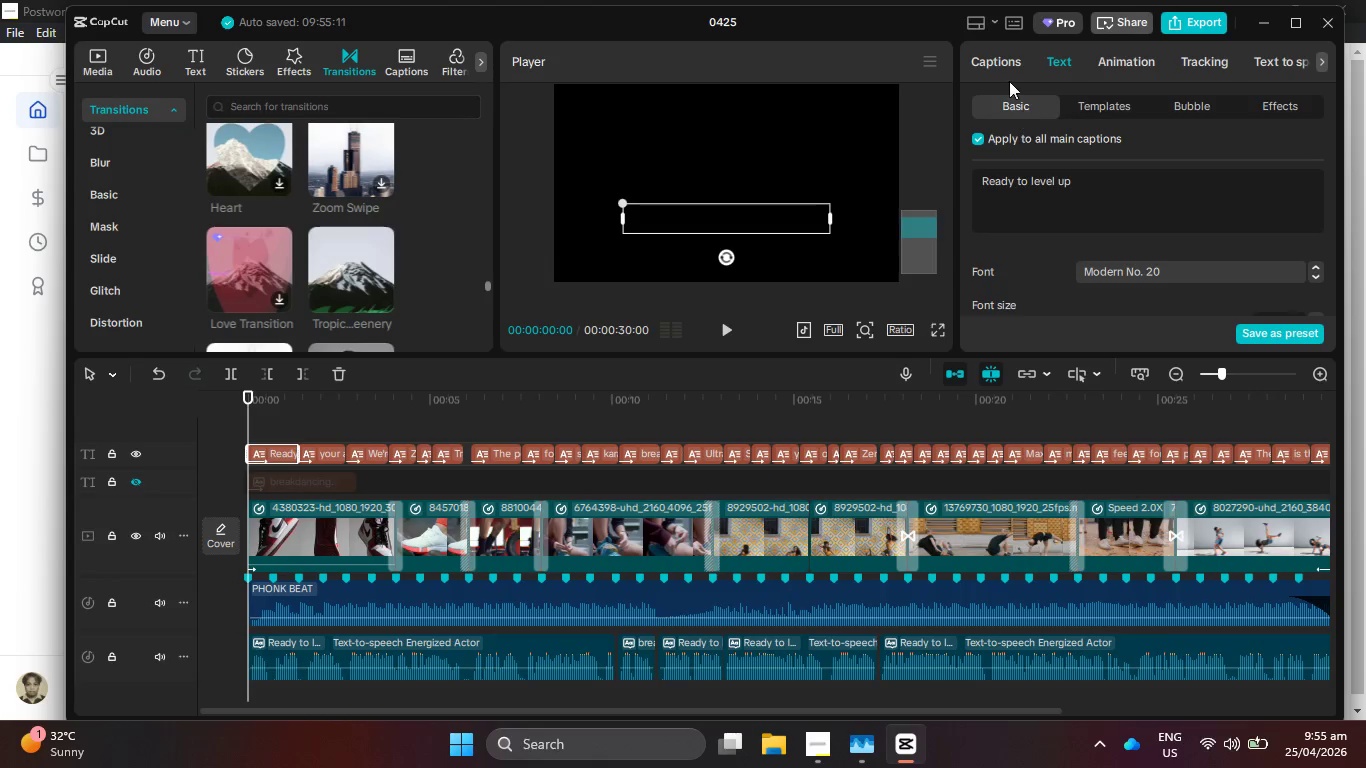 
left_click([1002, 59])
 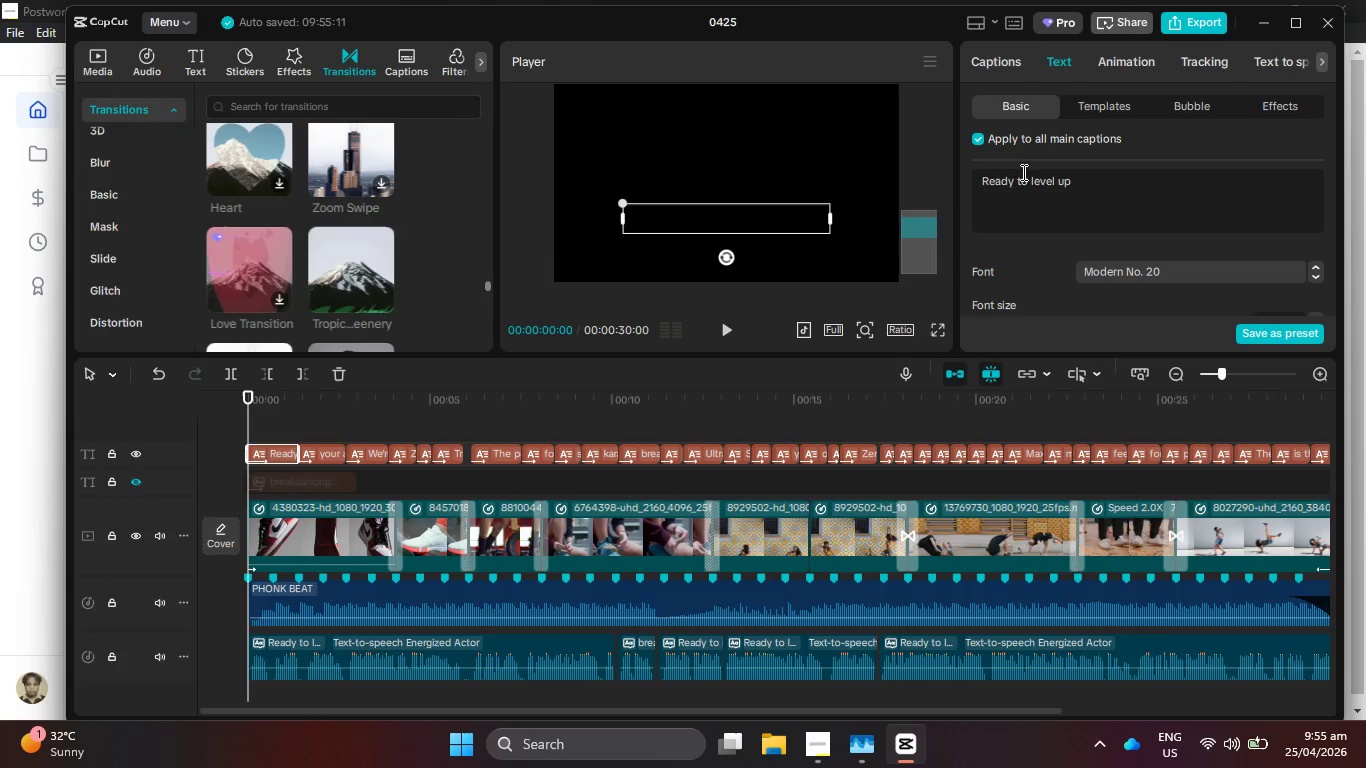 
left_click([1016, 181])
 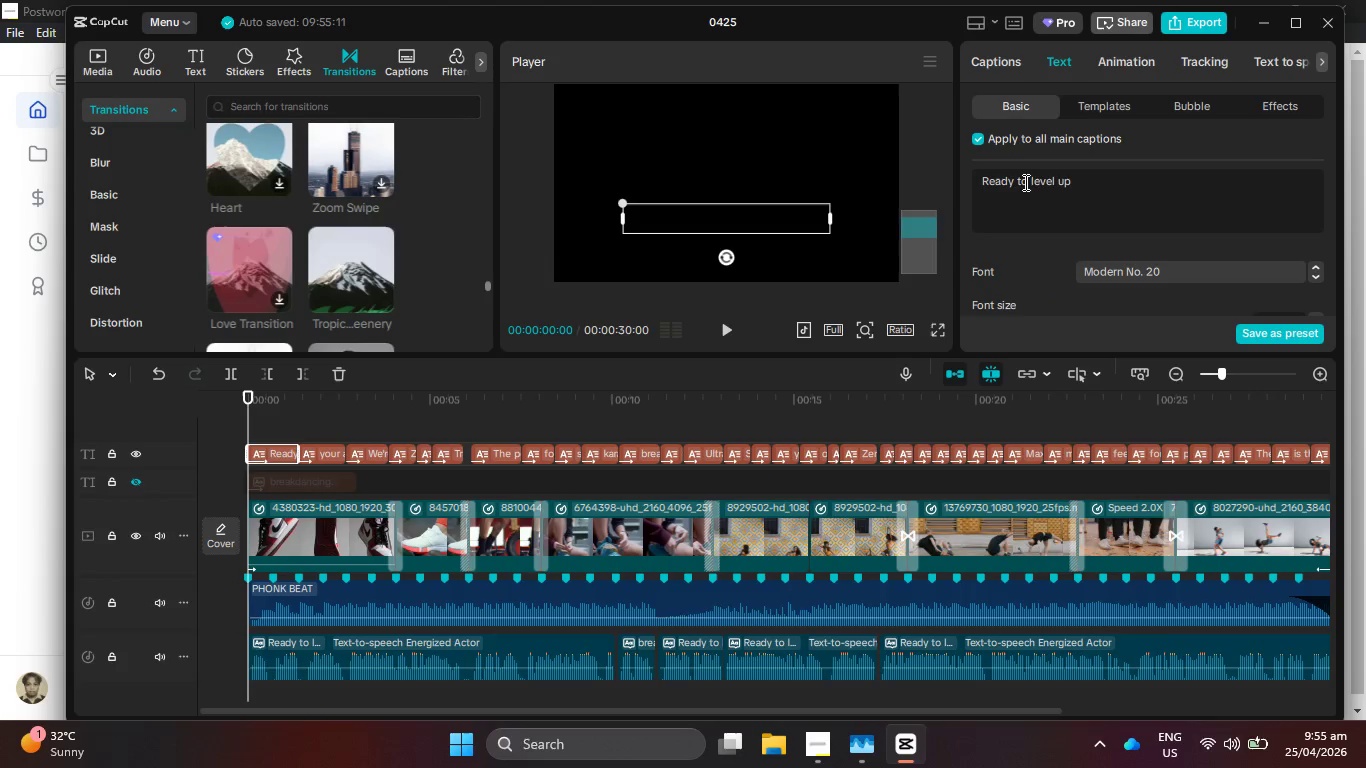 
key(Enter)
 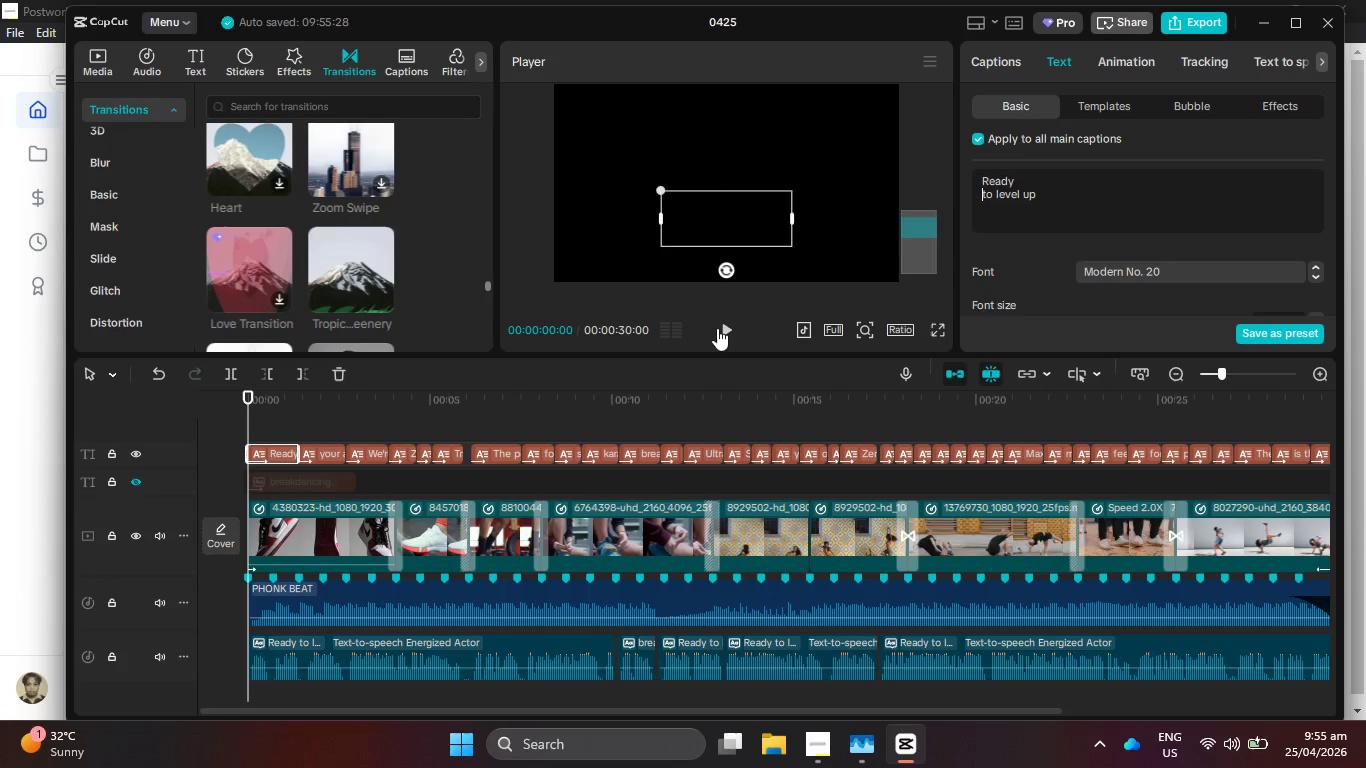 
key(Control+Z)
 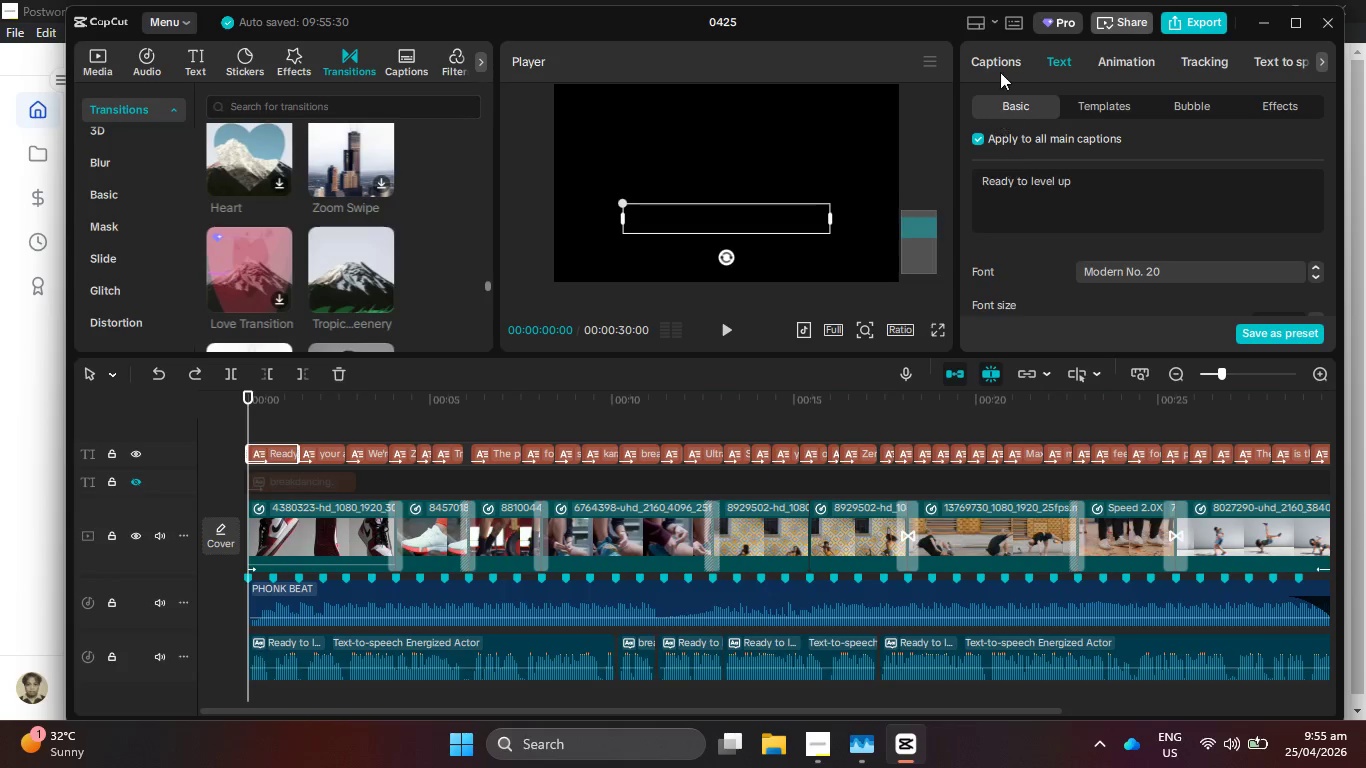 
left_click([1000, 70])
 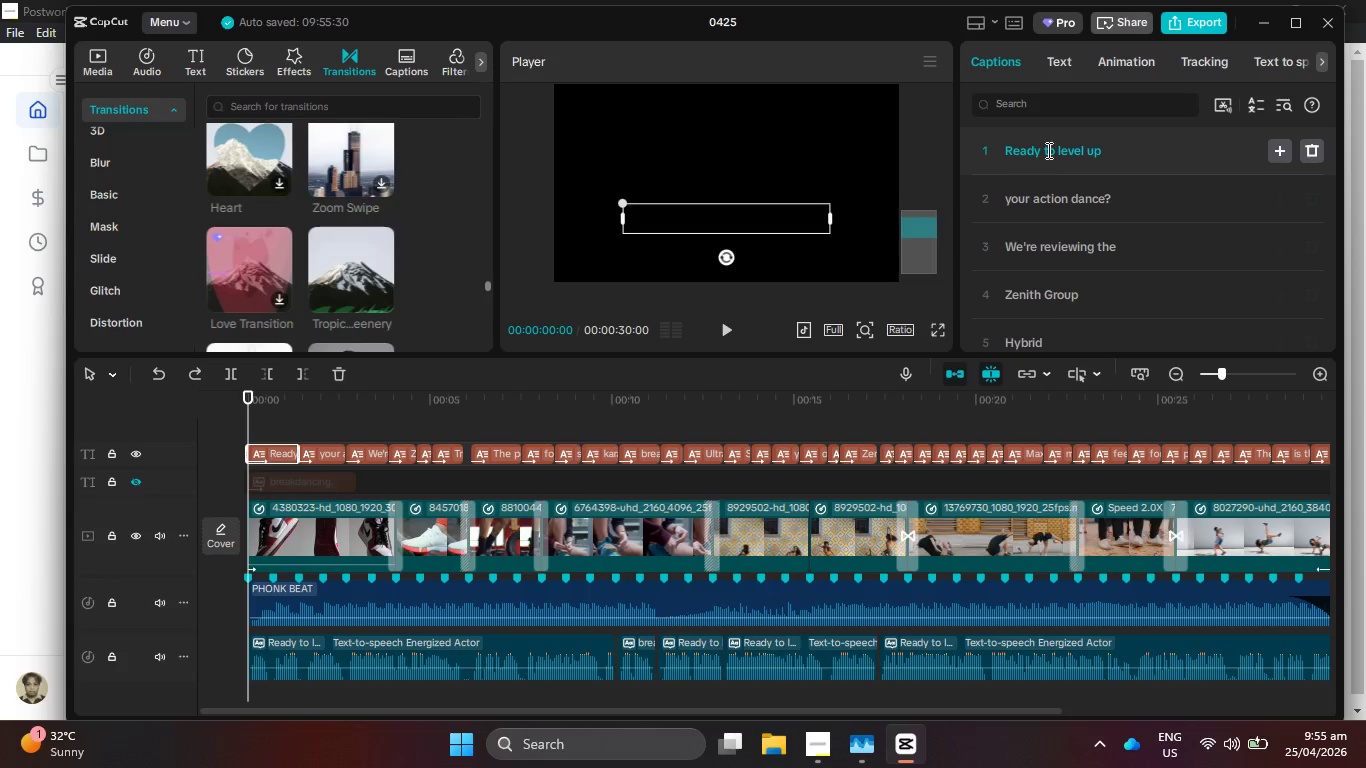 
left_click([1047, 150])
 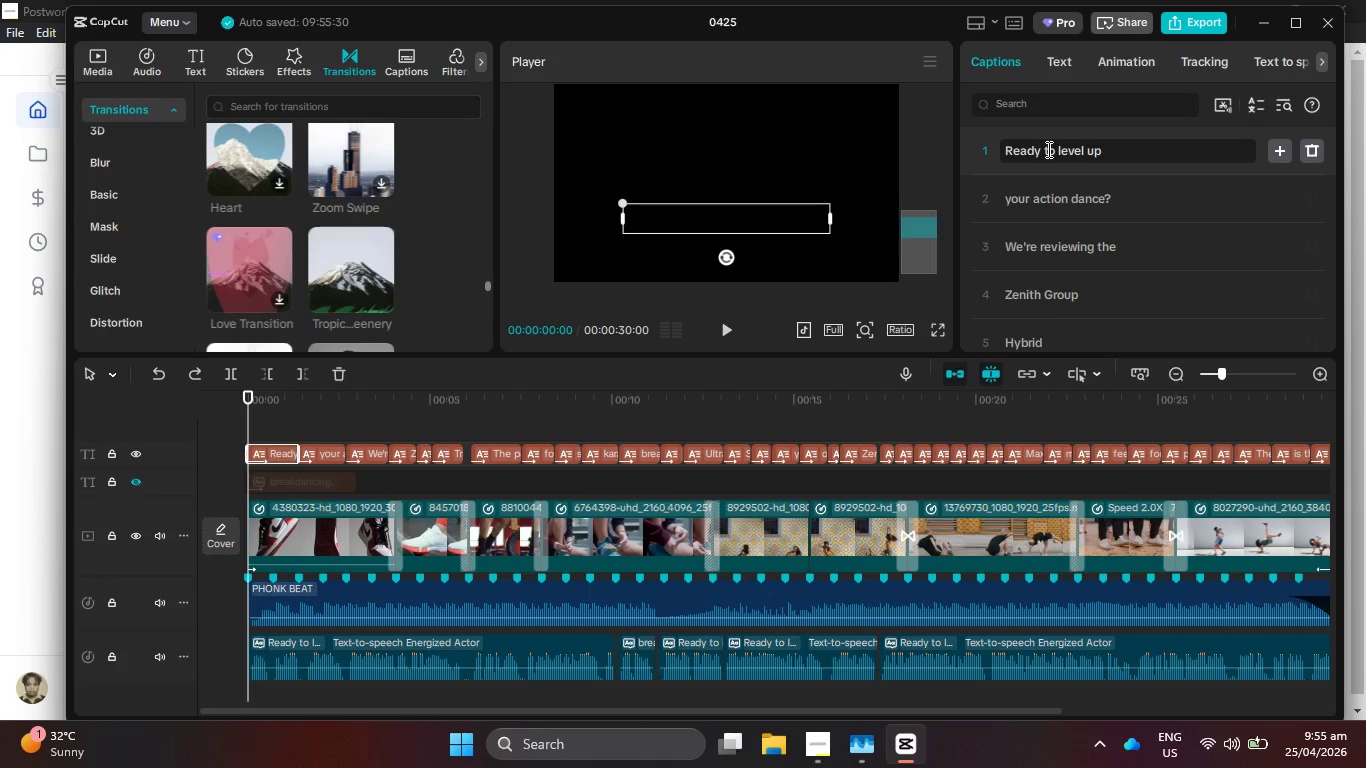 
key(Enter)
 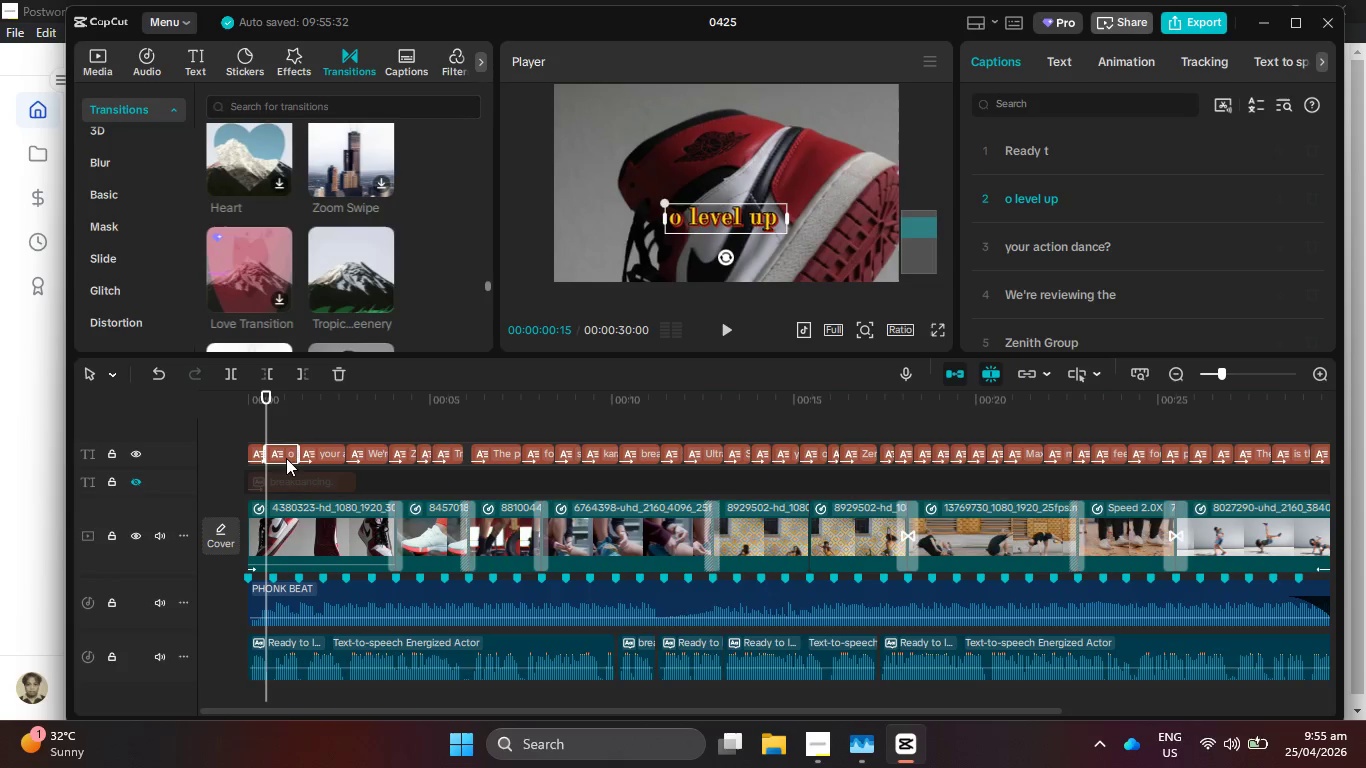 
left_click([1102, 65])
 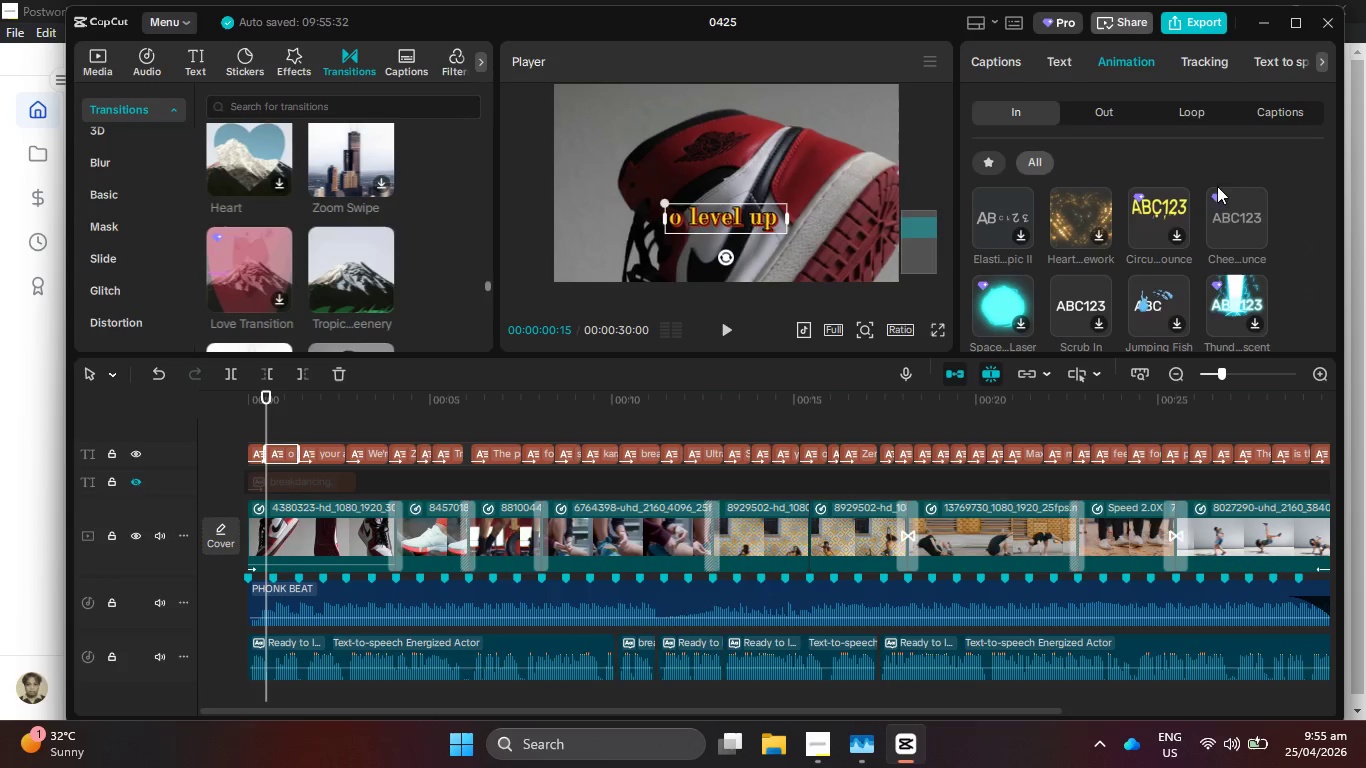 
left_click([1232, 204])
 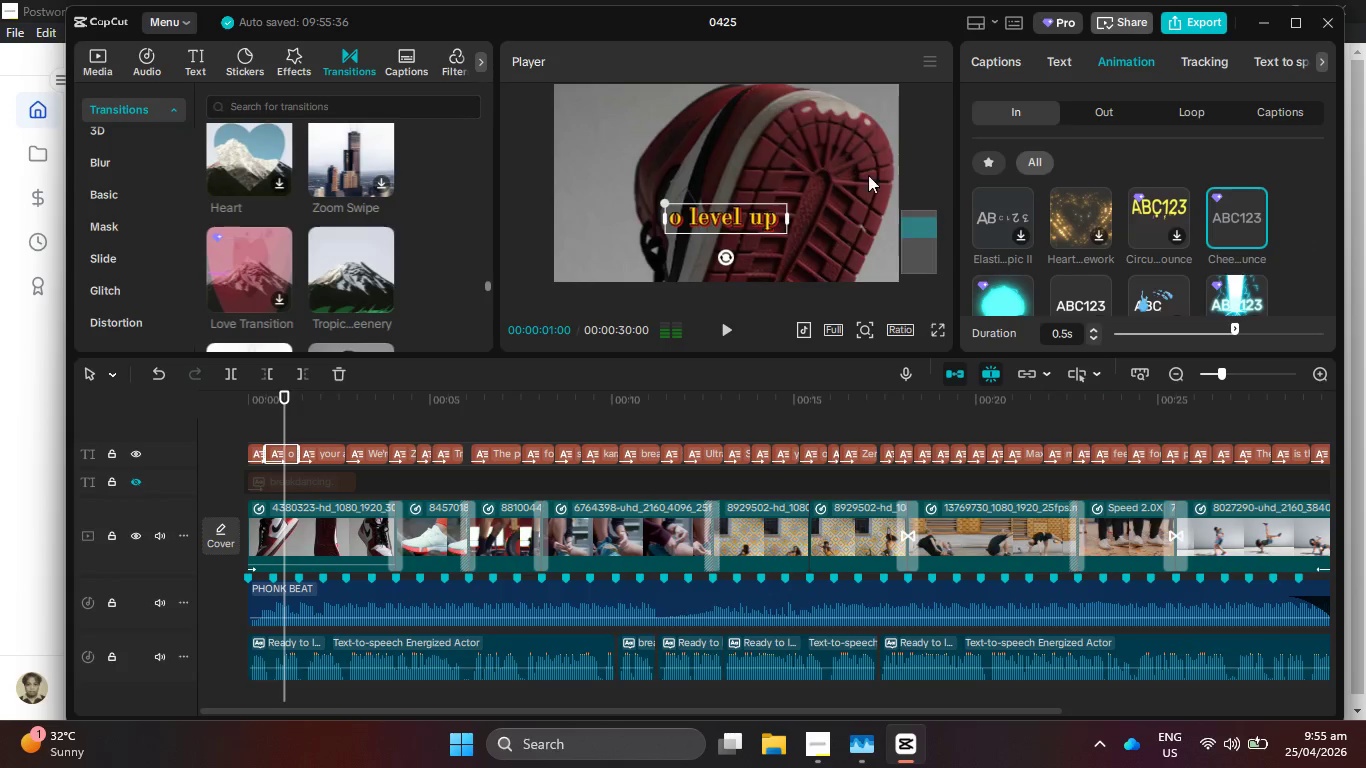 
left_click([1003, 69])
 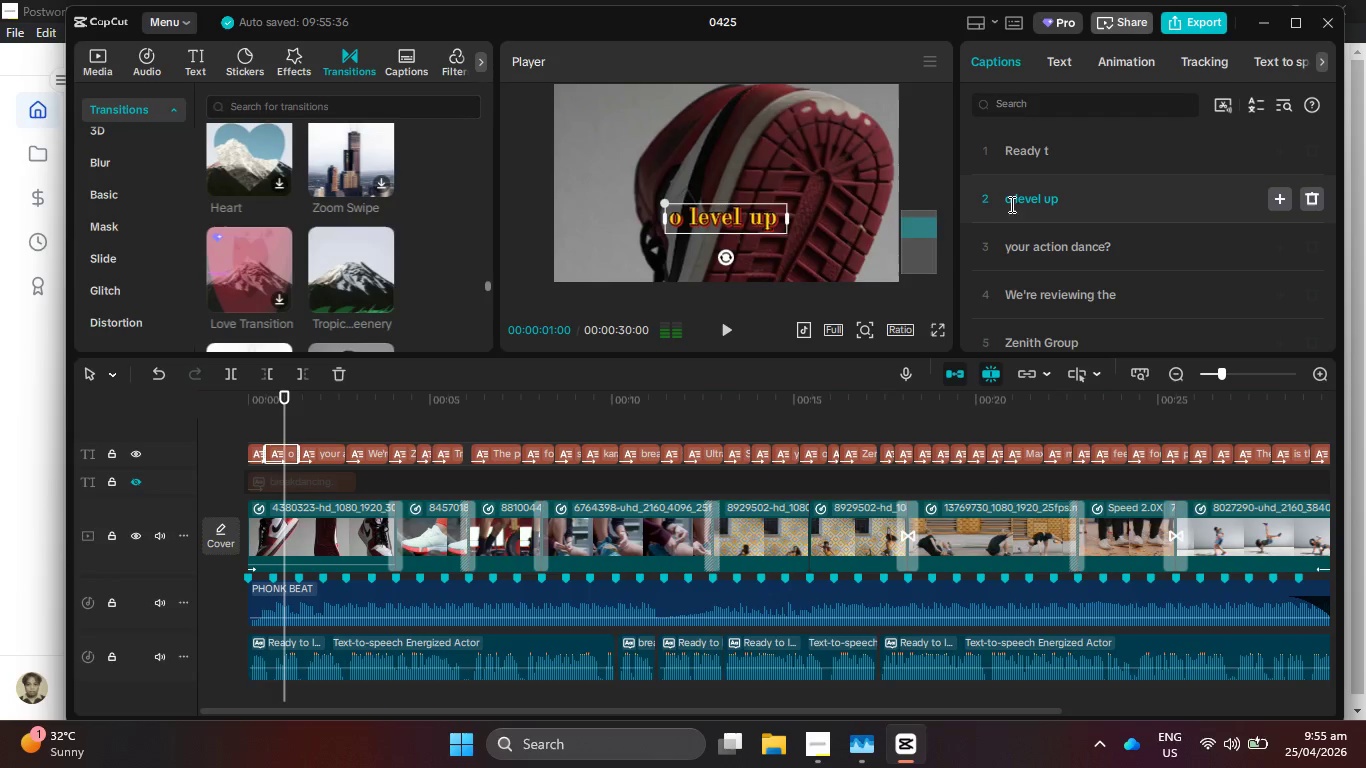 
left_click([1006, 202])
 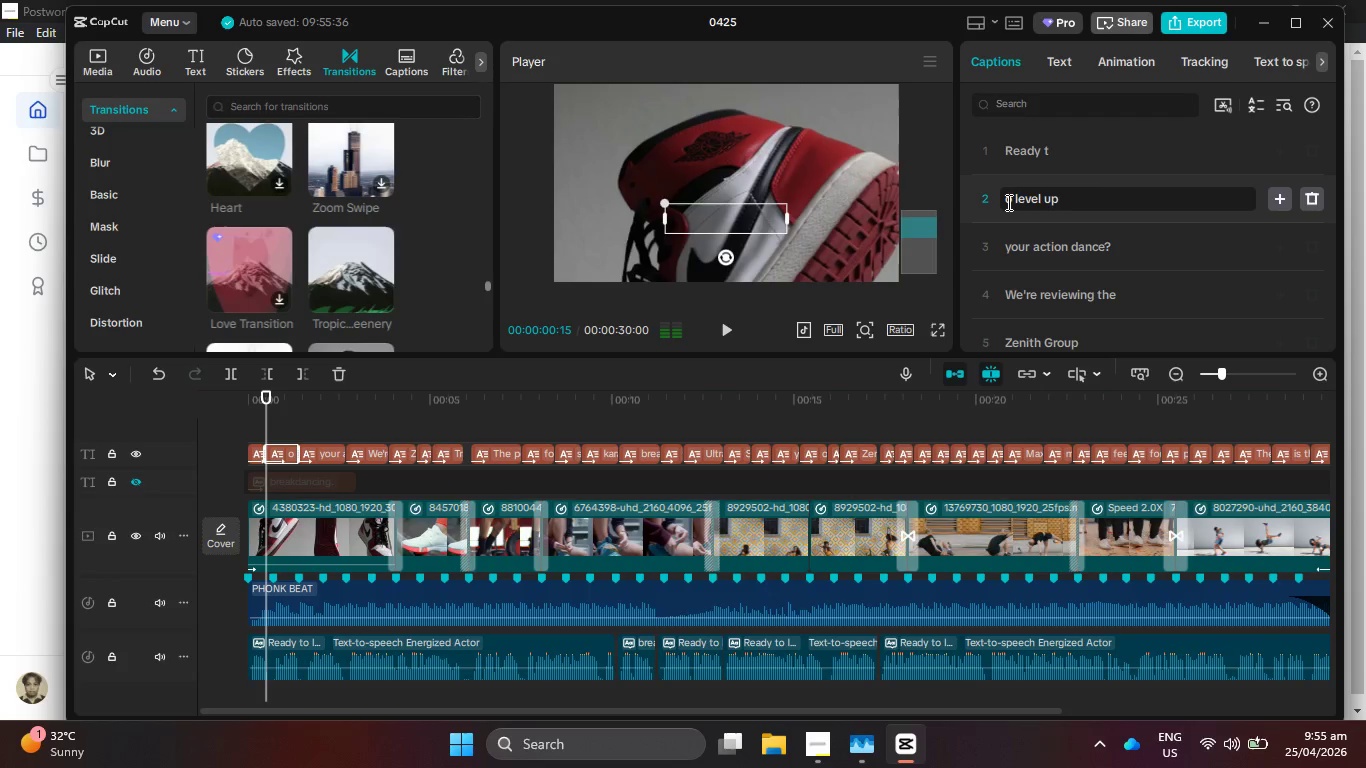 
key(T)
 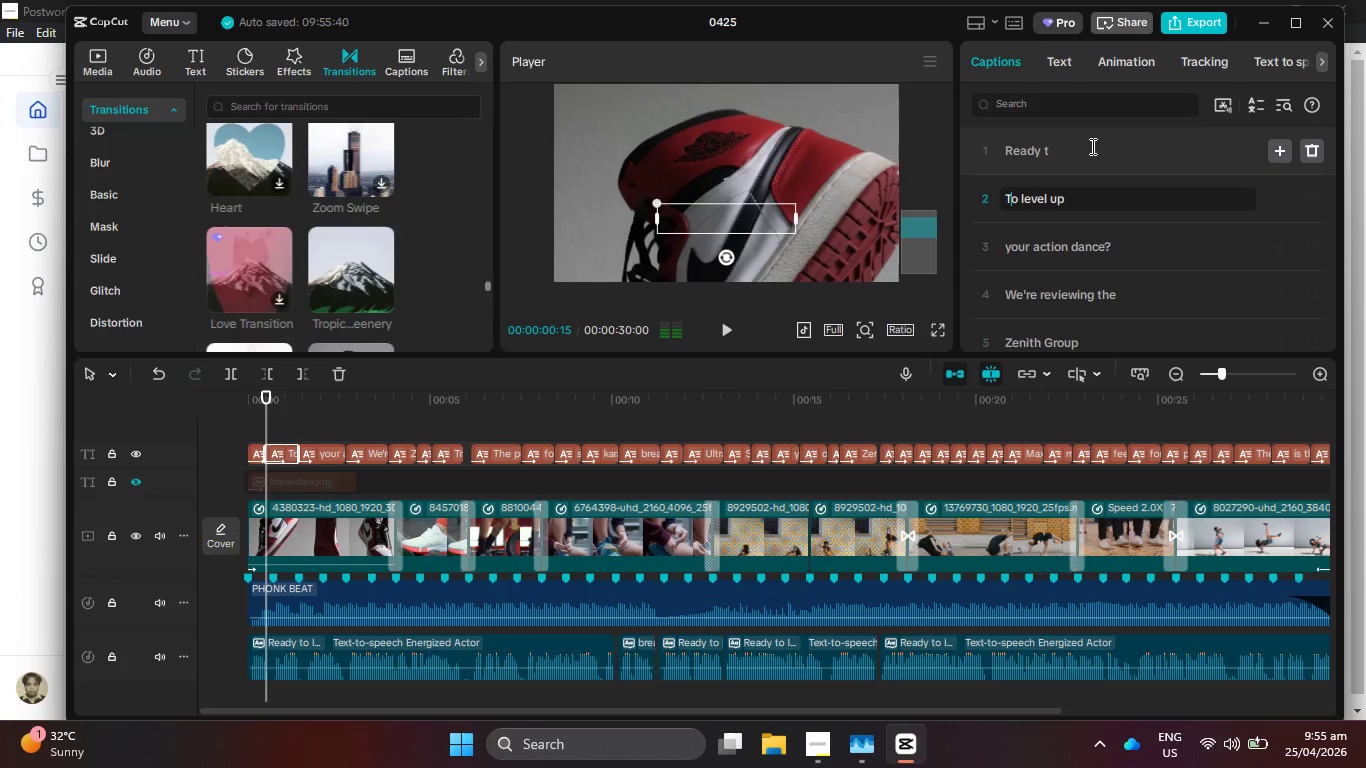 
left_click([1091, 146])
 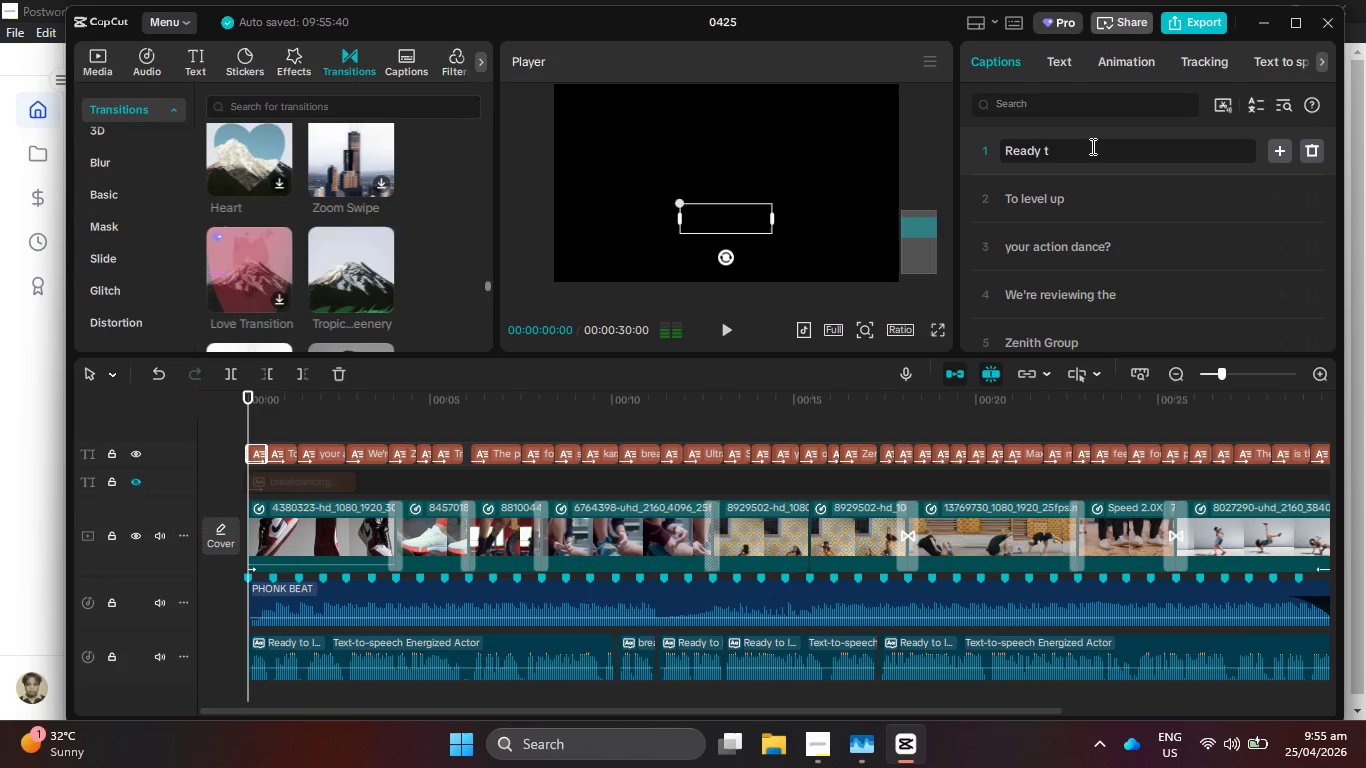 
key(Backspace)
 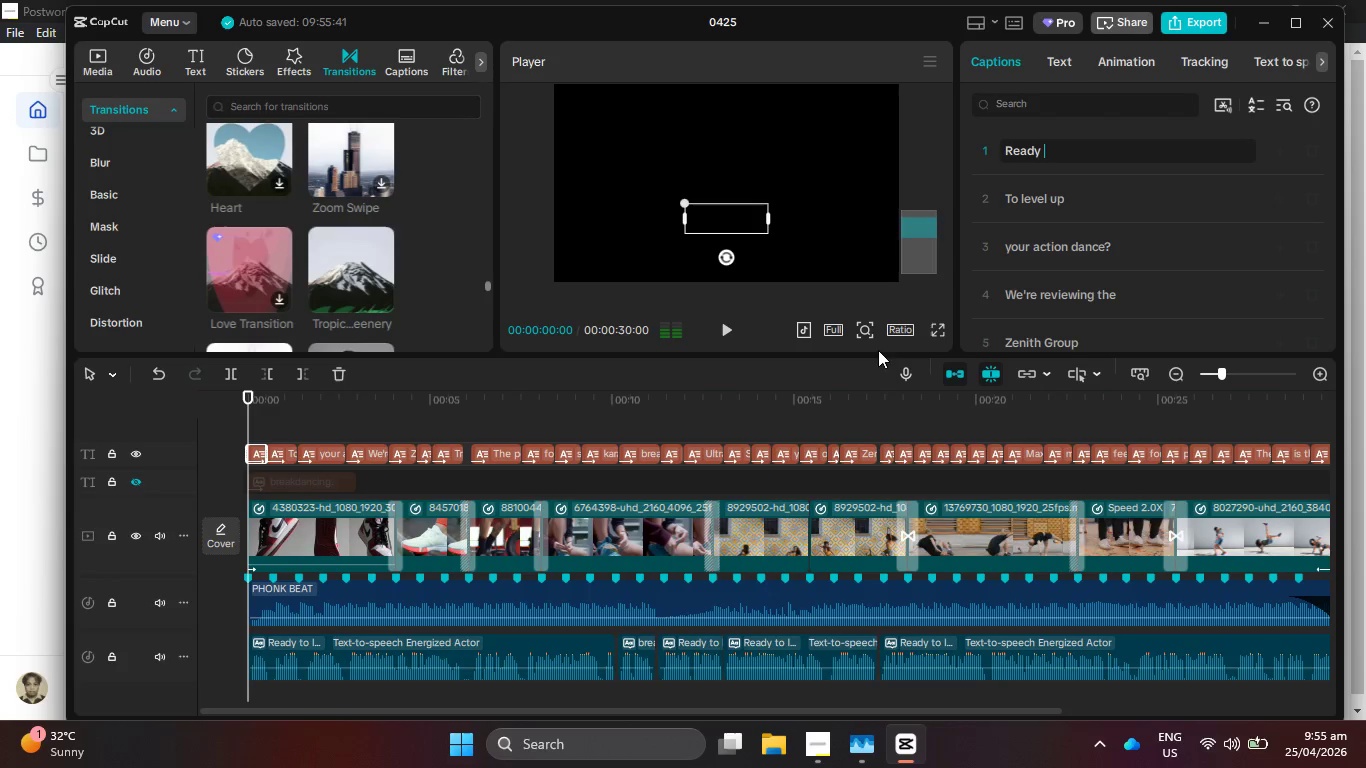 
left_click([724, 329])
 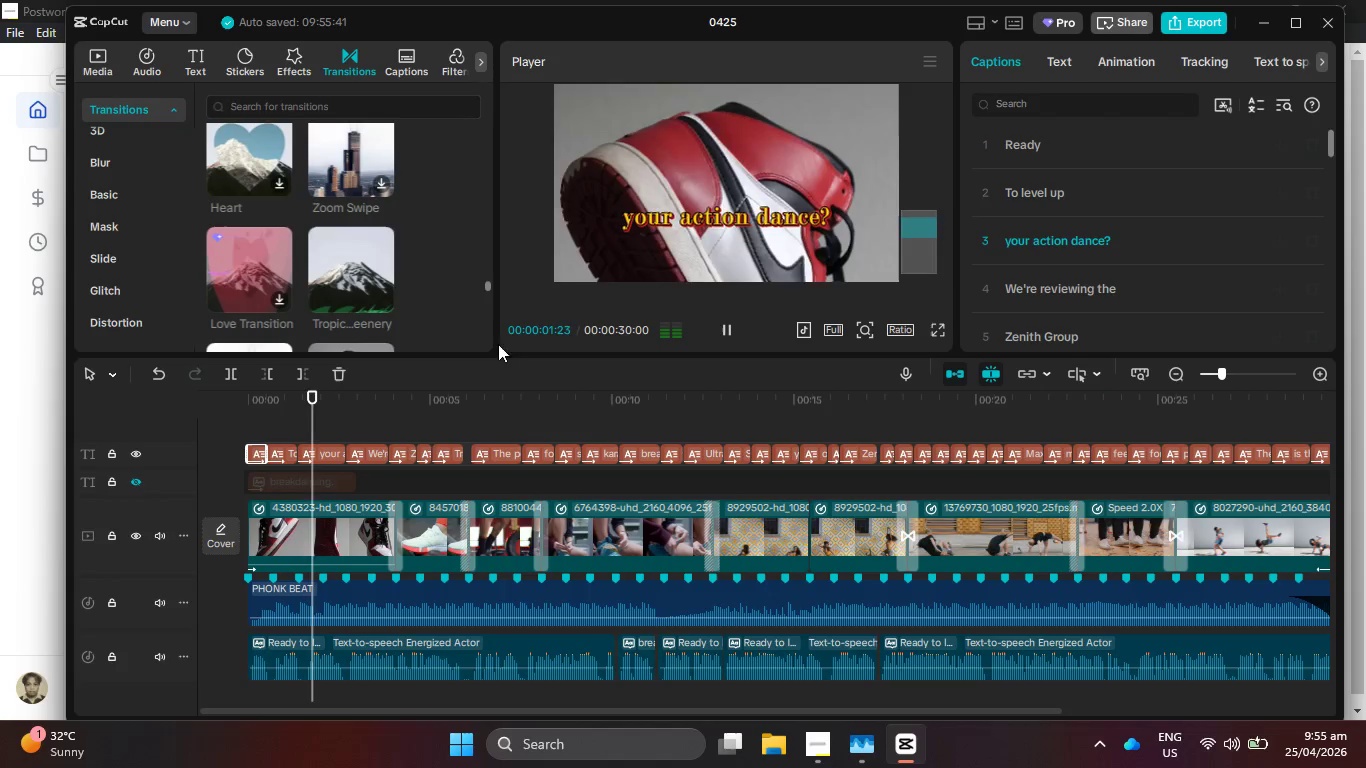 
left_click_drag(start_coordinate=[294, 400], to_coordinate=[287, 405])
 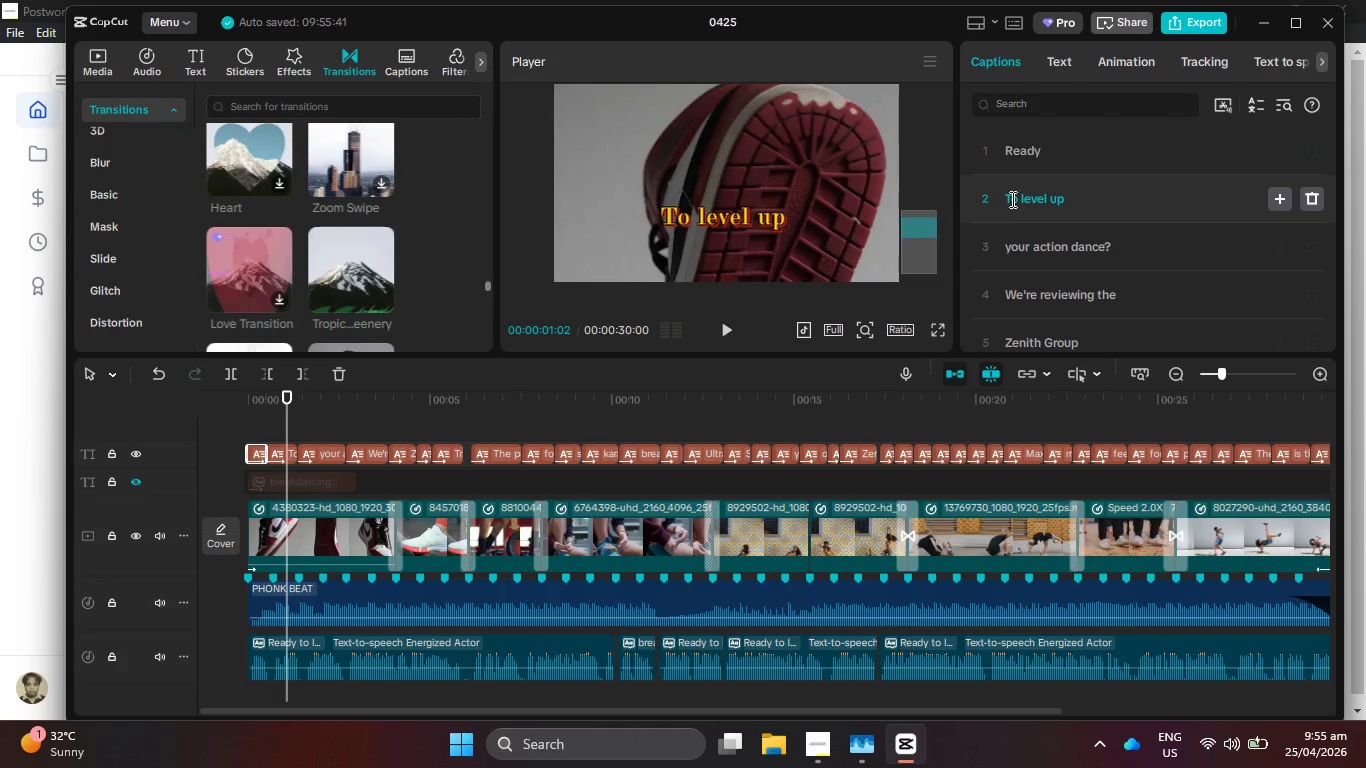 
left_click([1013, 198])
 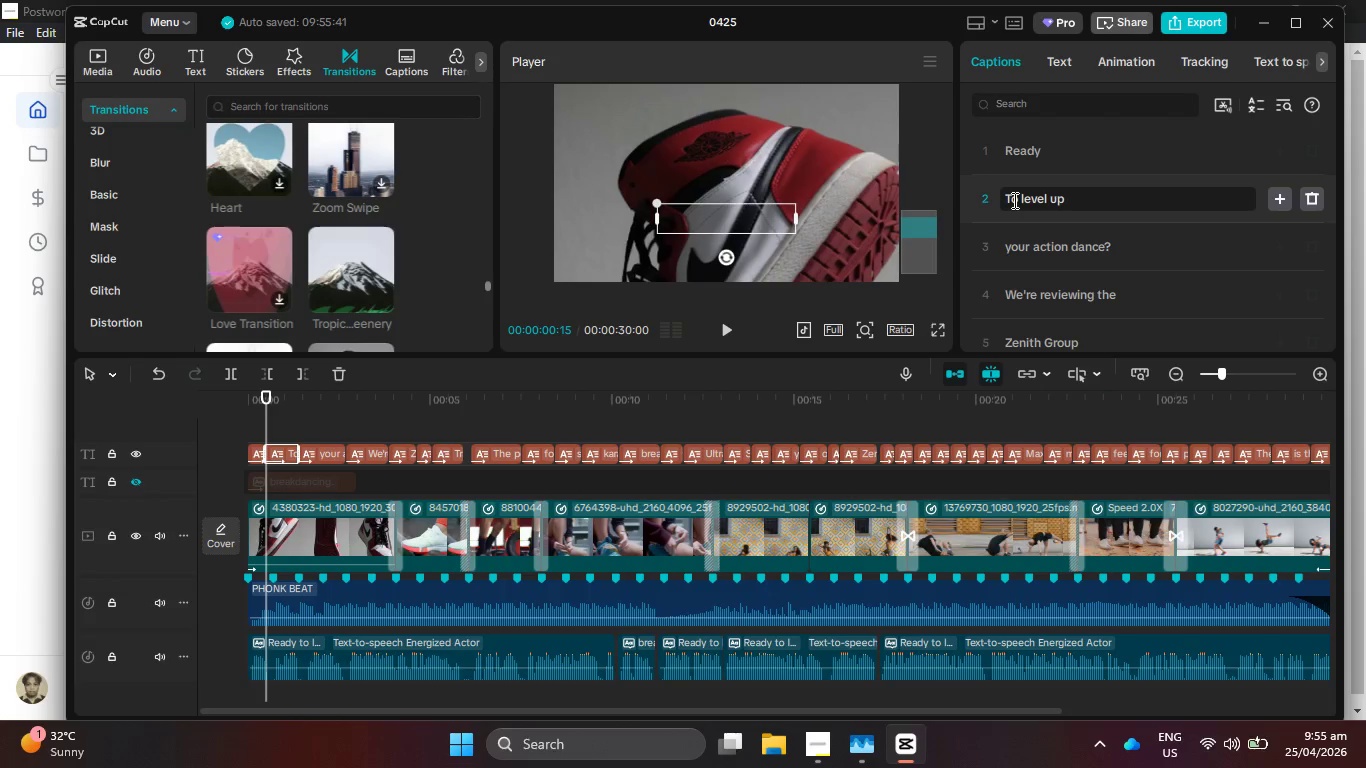 
key(Backspace)
 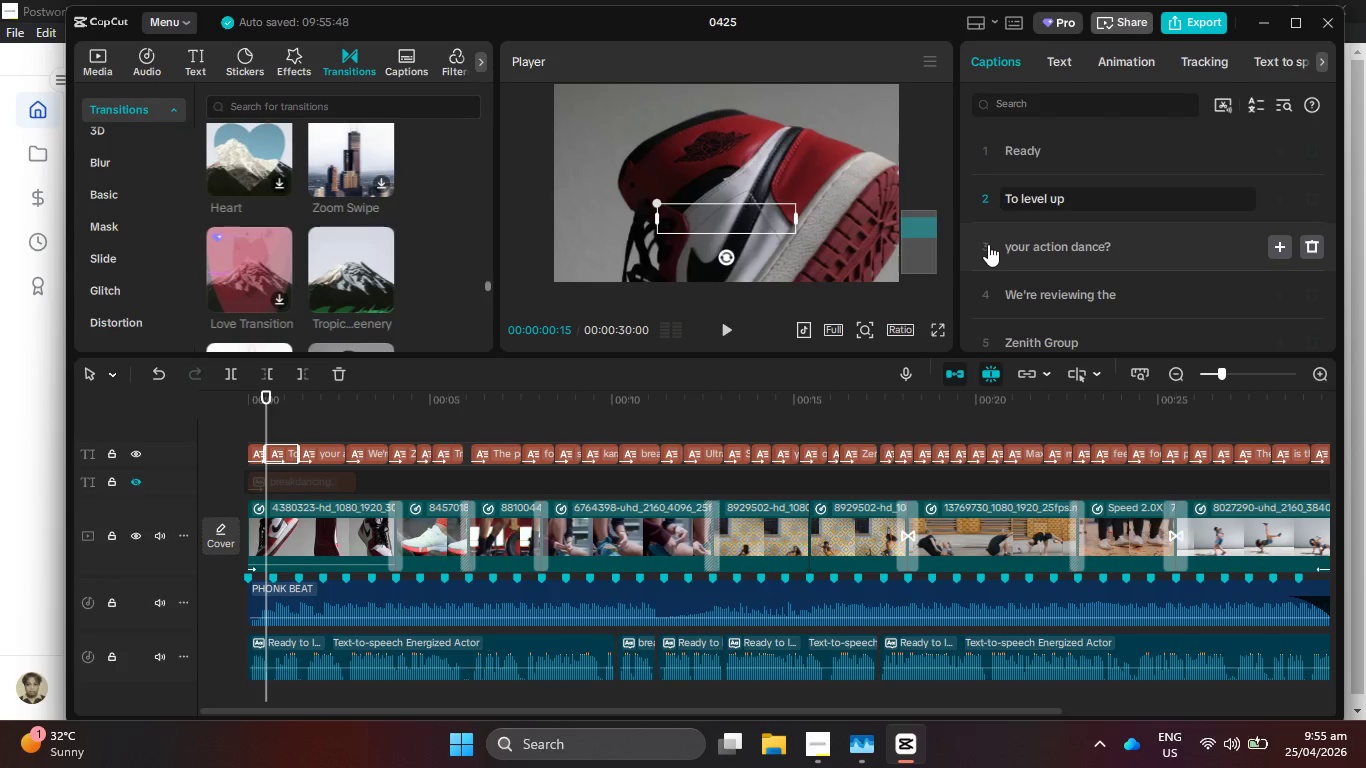 
key(Shift+ShiftLeft)
 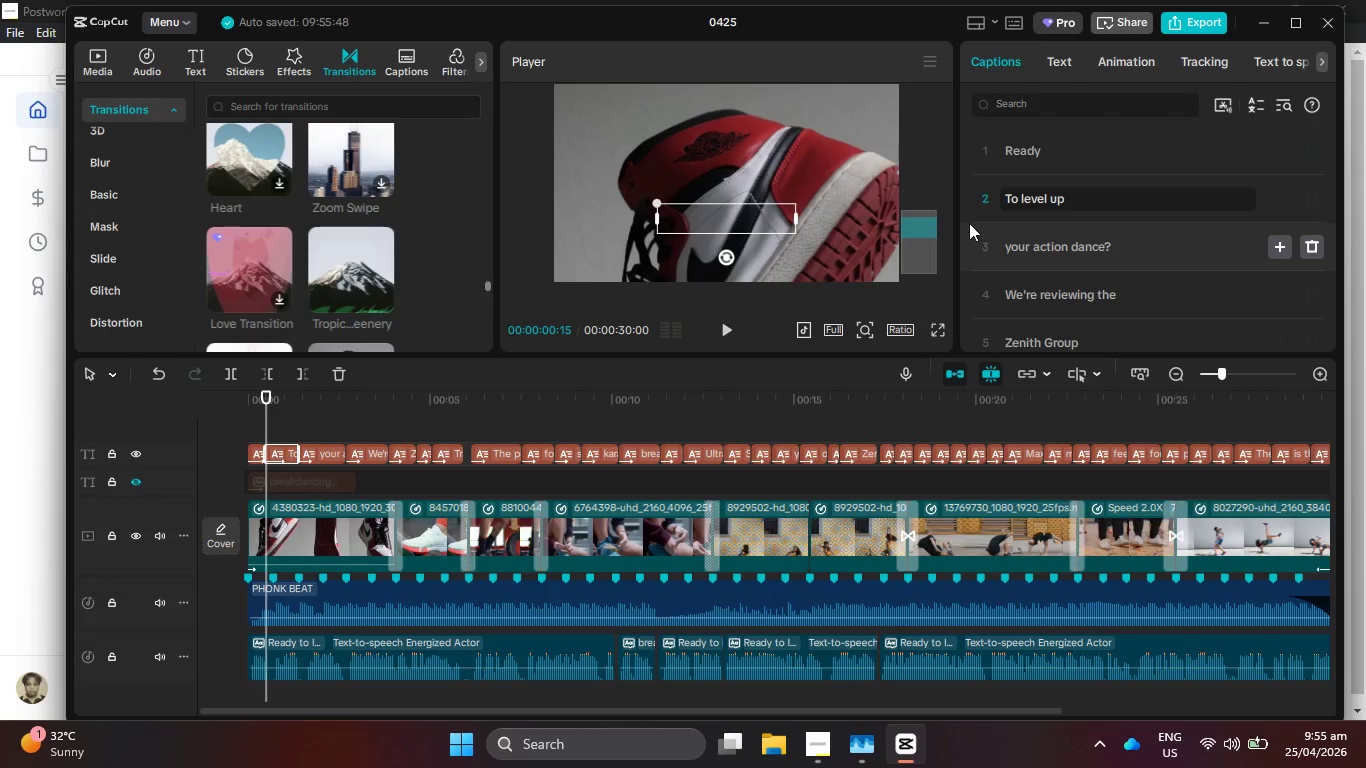 
key(CapsLock)
 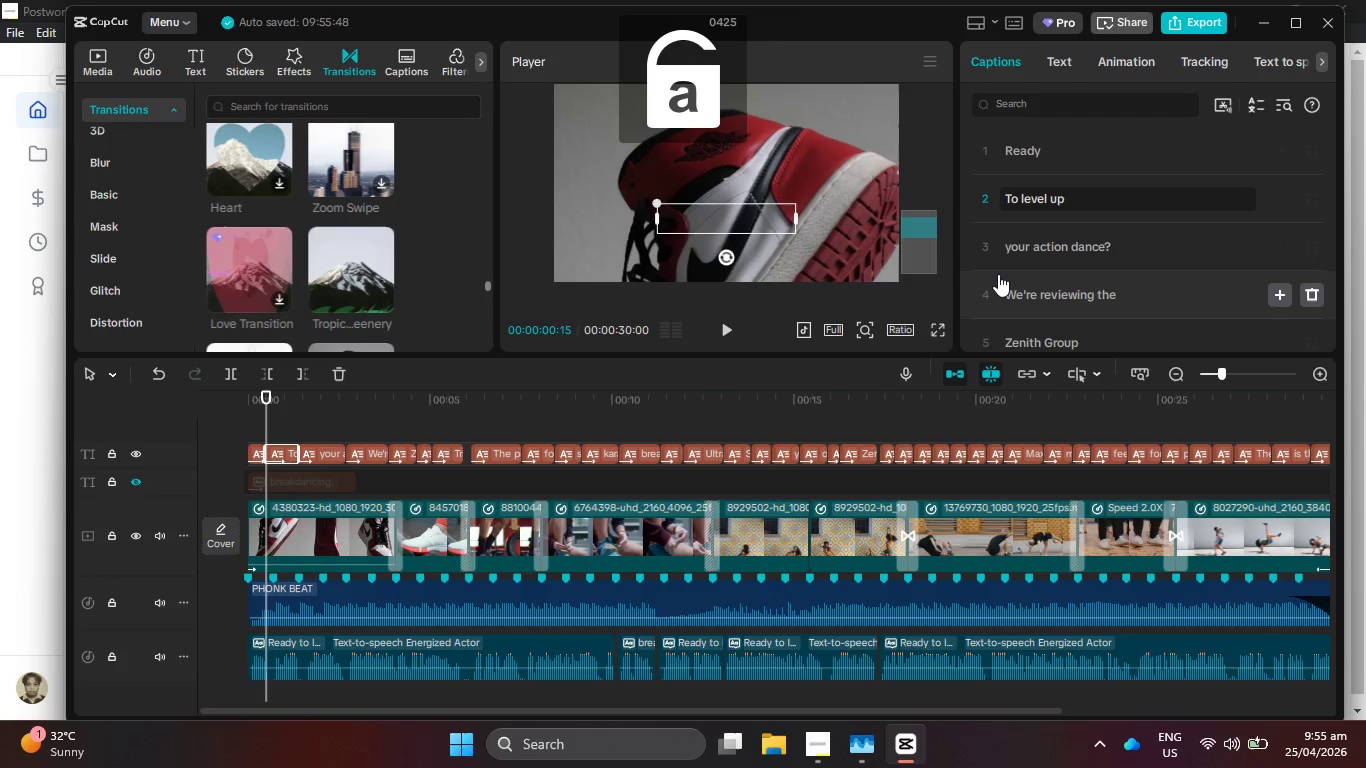 
key(Backspace)
 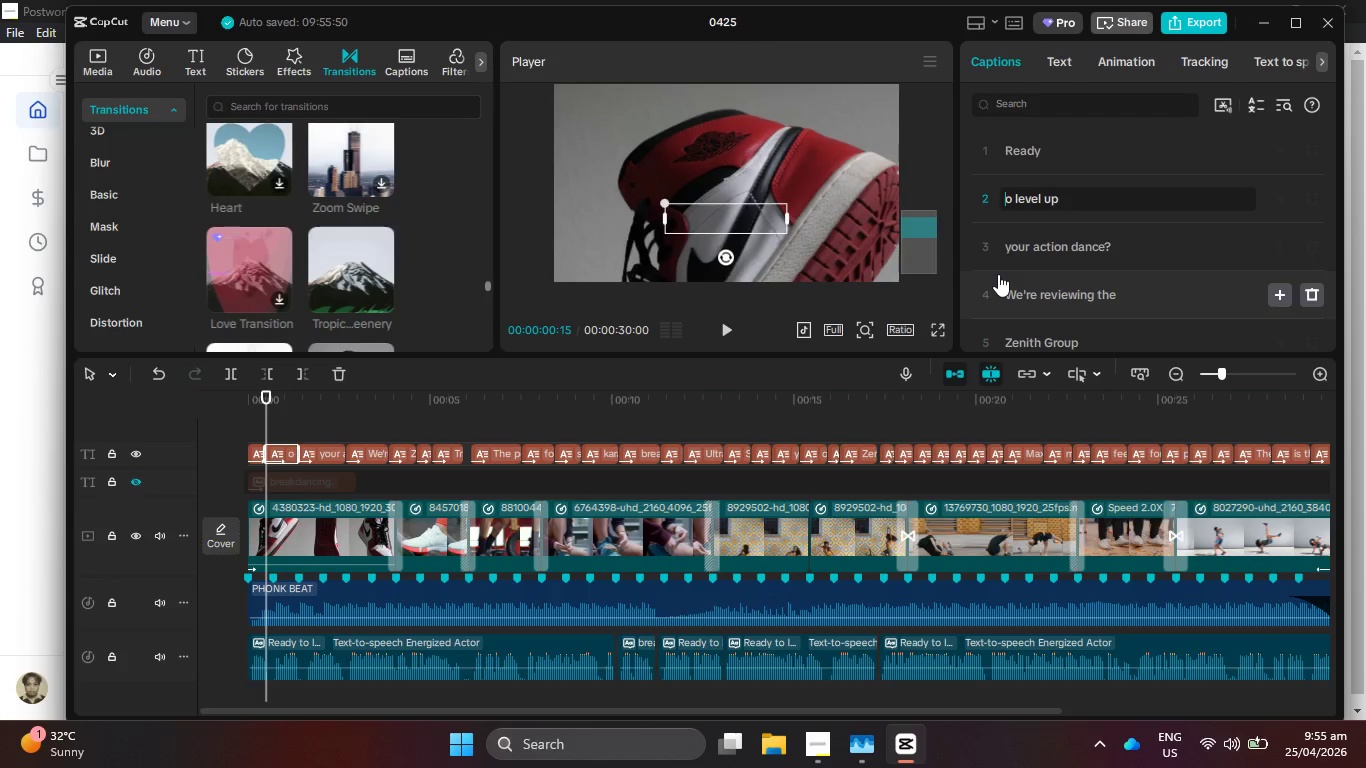 
key(T)
 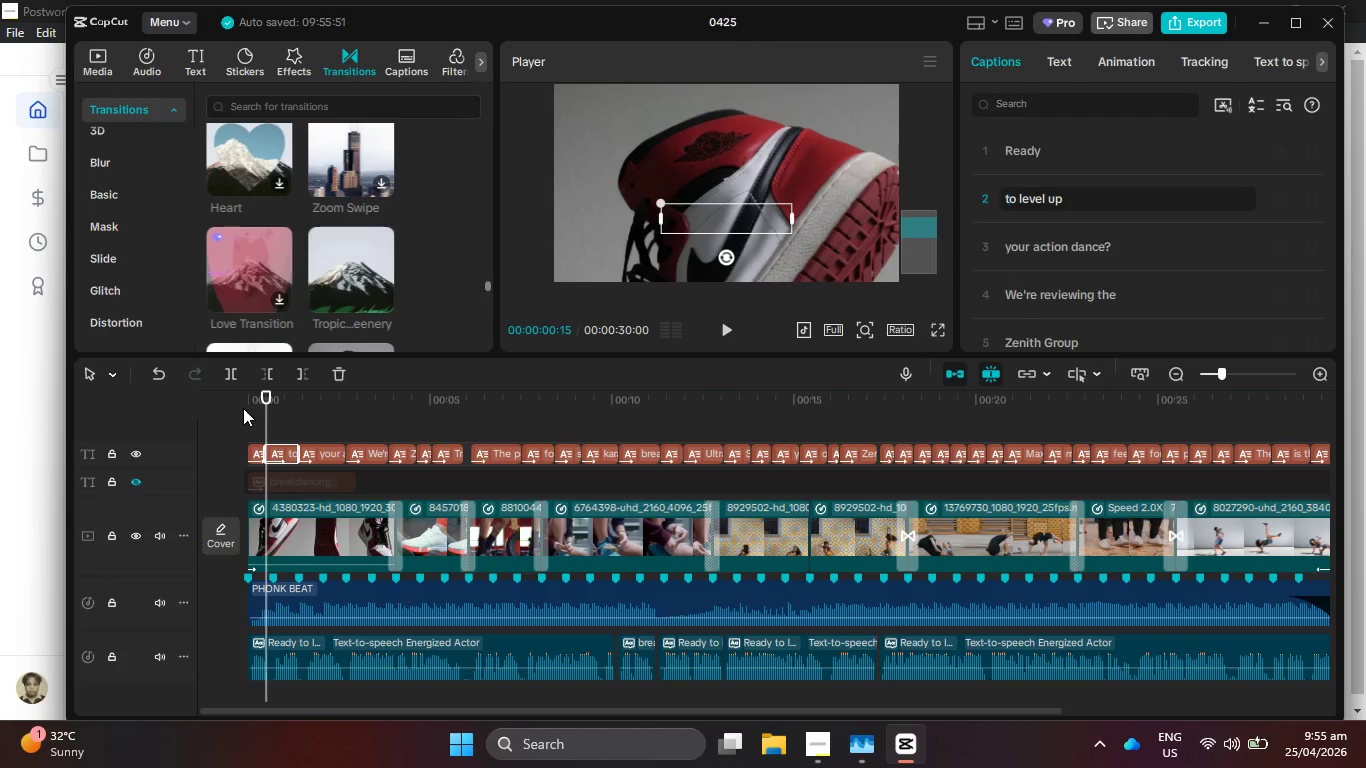 
left_click_drag(start_coordinate=[263, 411], to_coordinate=[183, 415])
 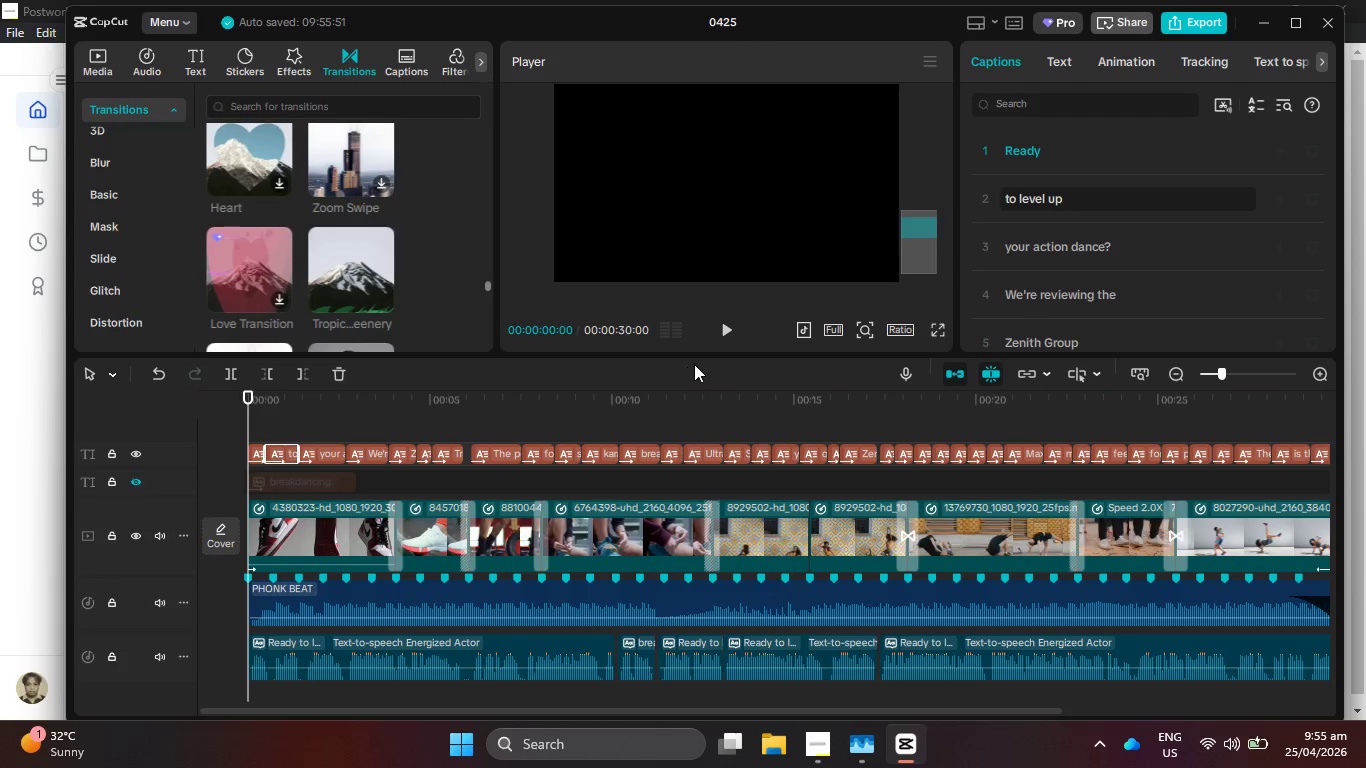 
left_click([728, 335])
 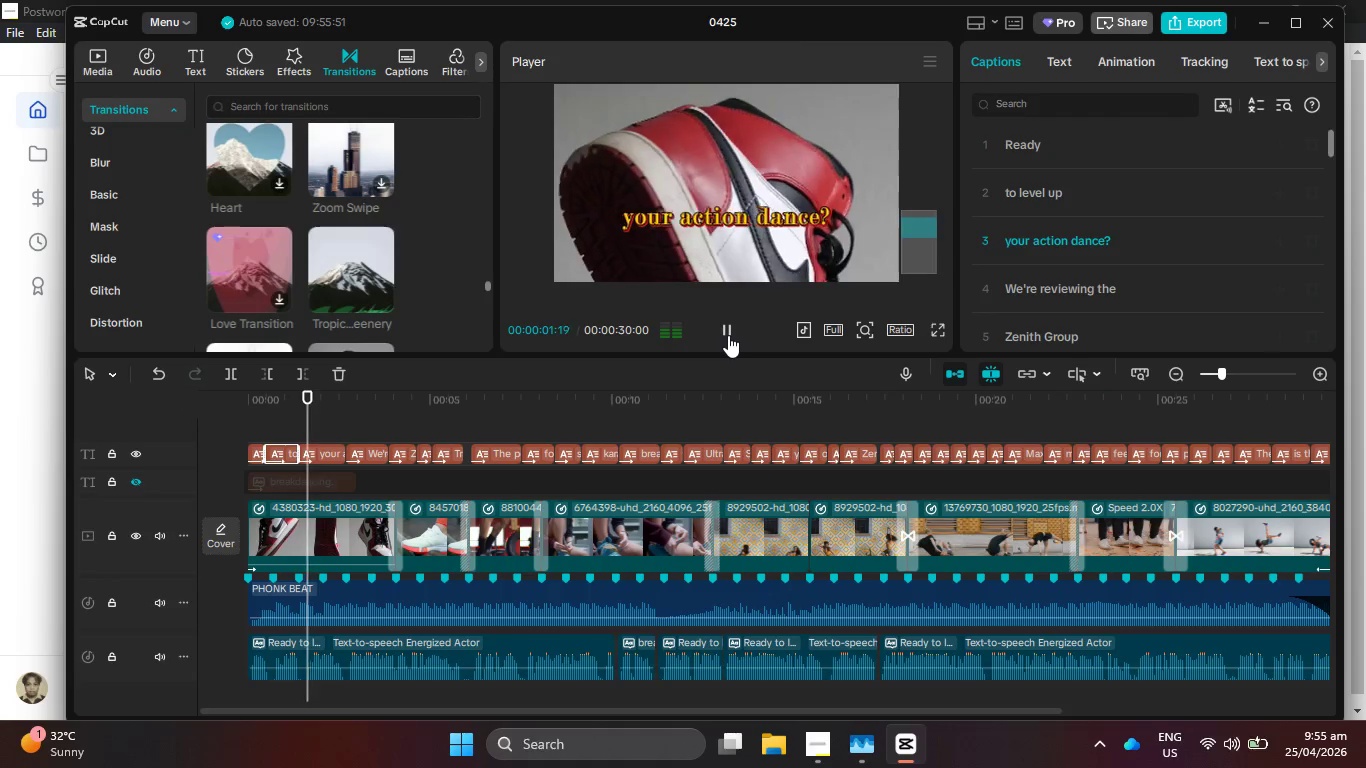 
left_click([728, 335])
 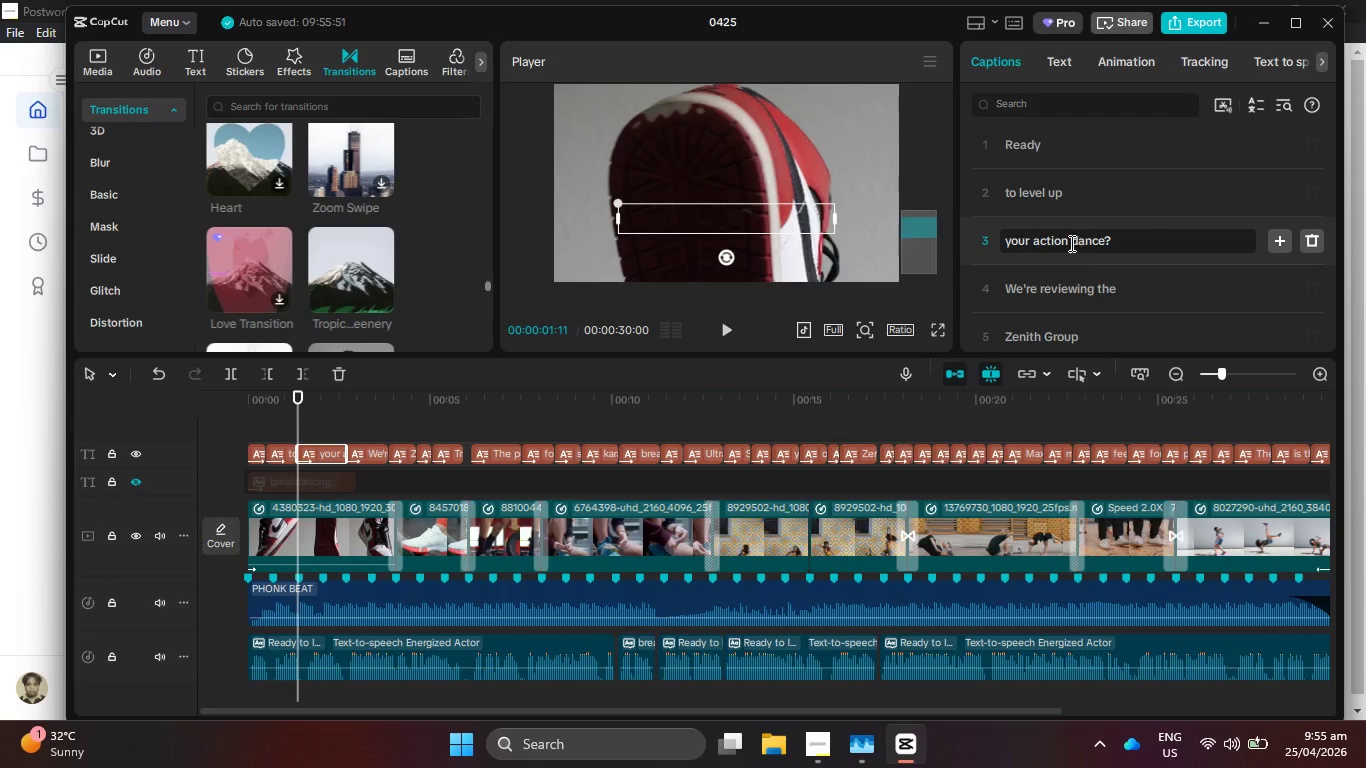 
key(Enter)
 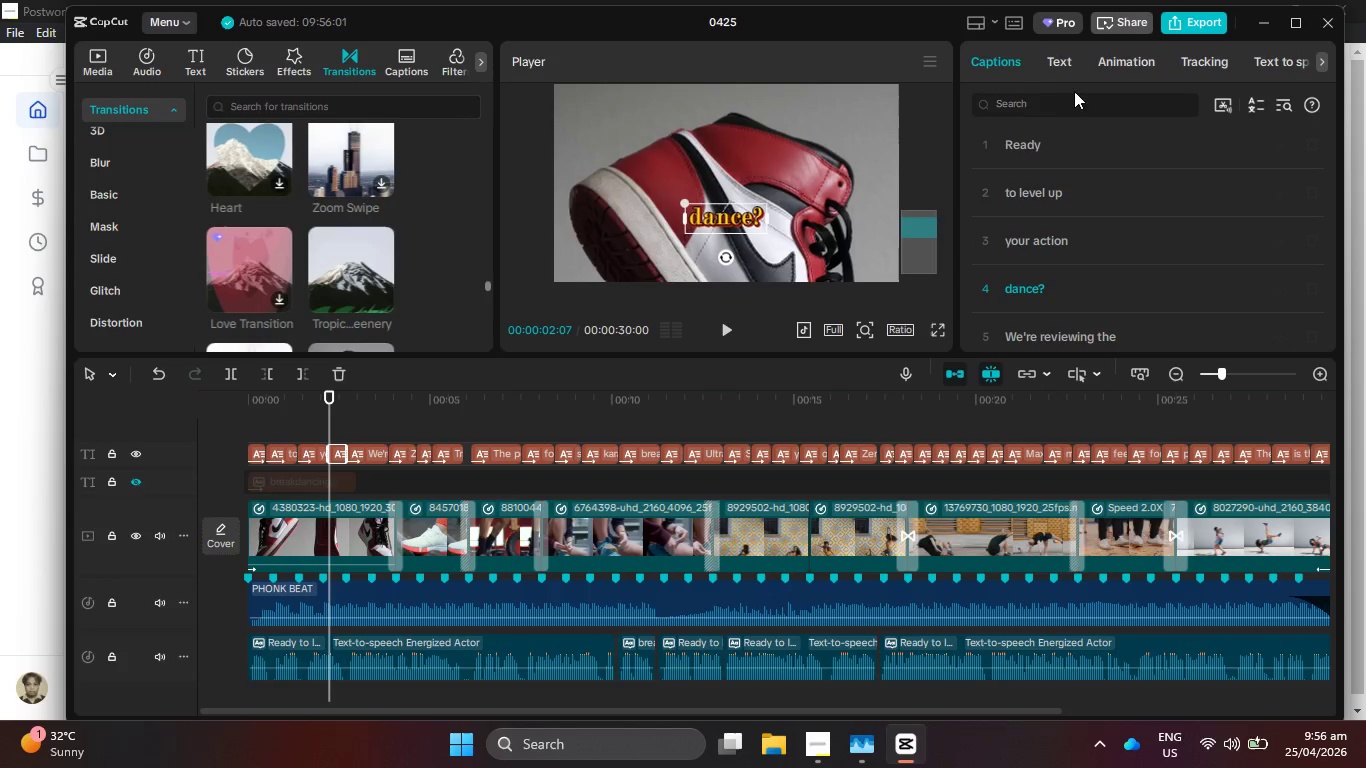 
left_click([1244, 211])
 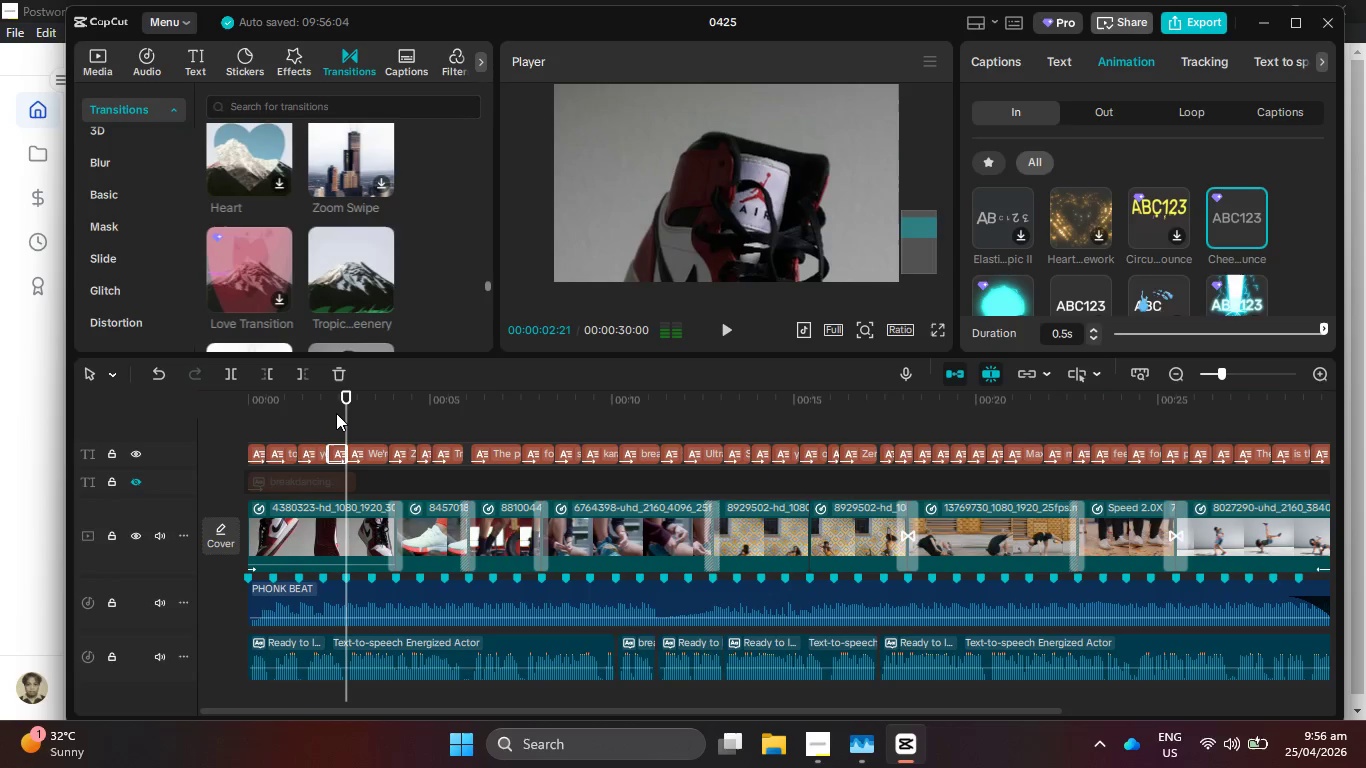 
left_click_drag(start_coordinate=[316, 394], to_coordinate=[194, 396])
 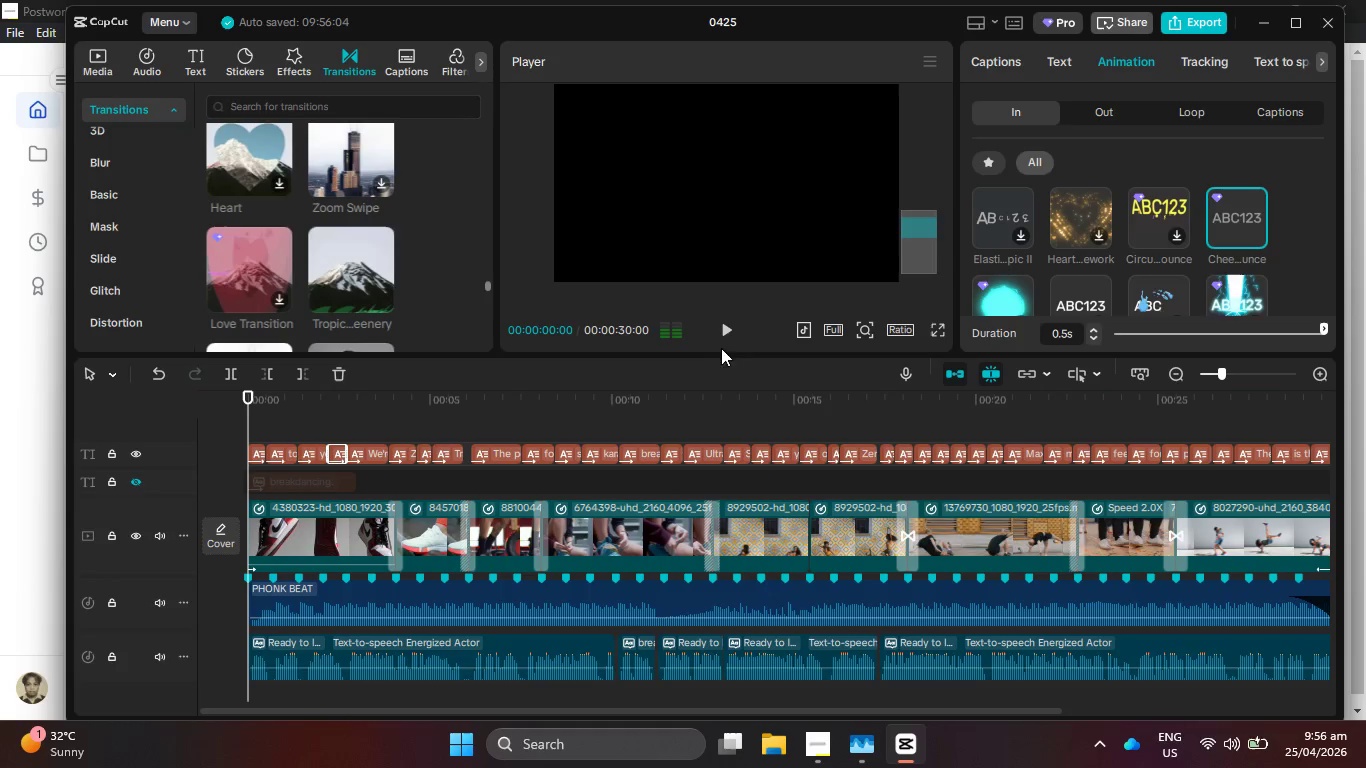 
left_click([735, 333])
 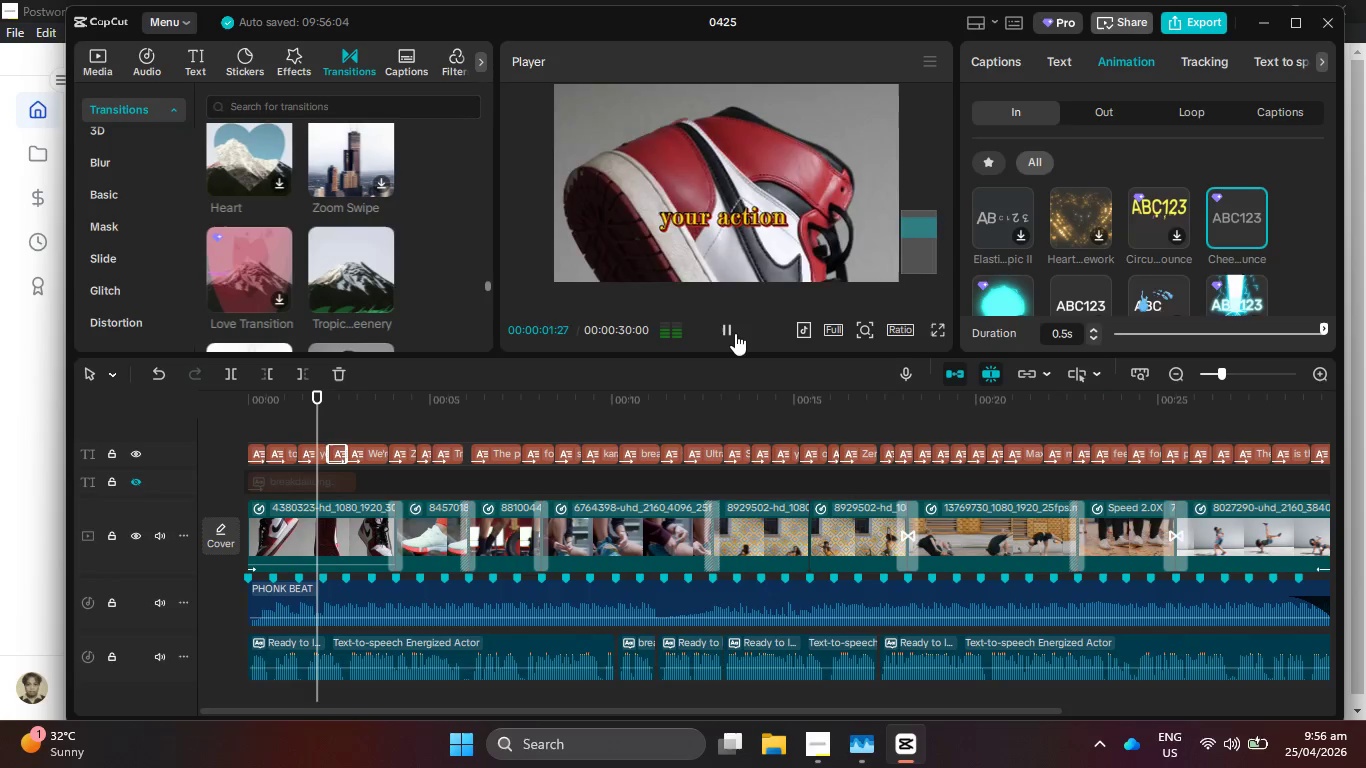 
left_click([735, 333])
 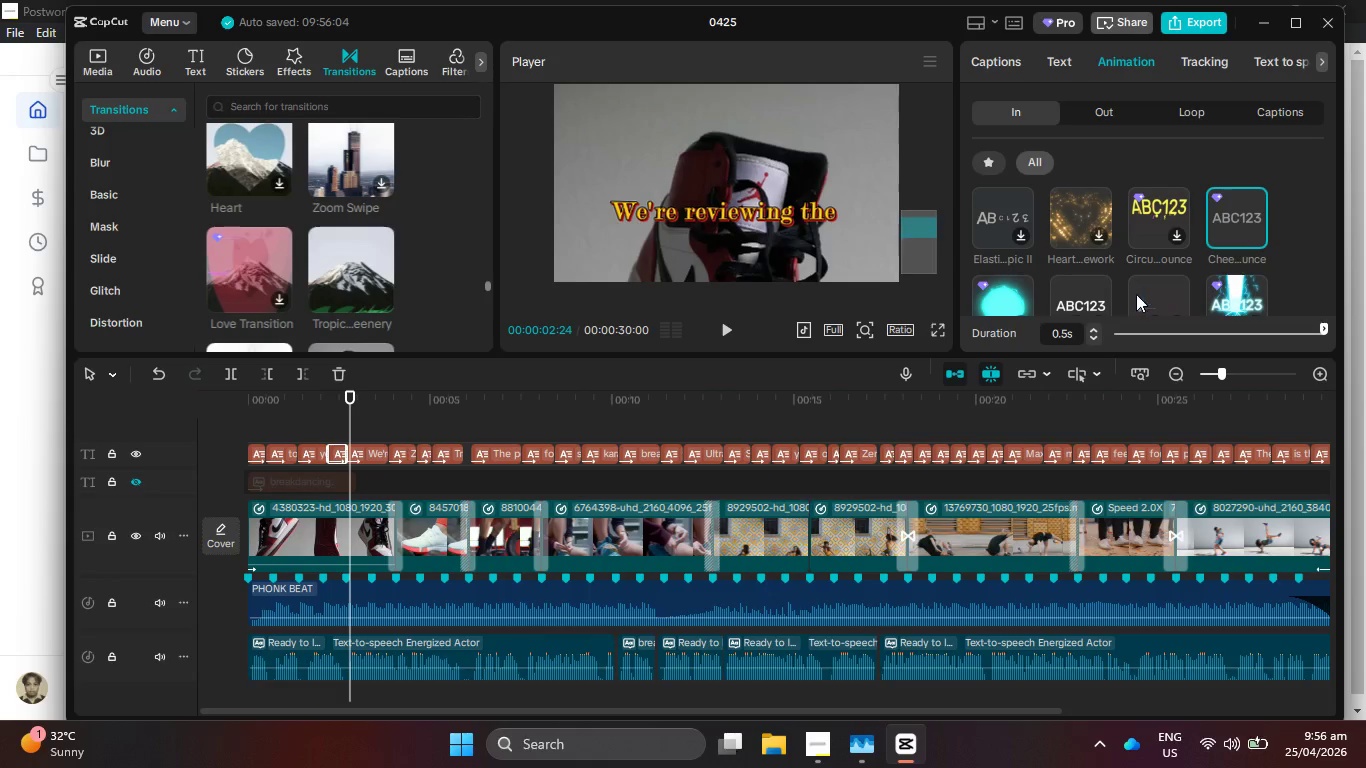 
key(Control+Z)
 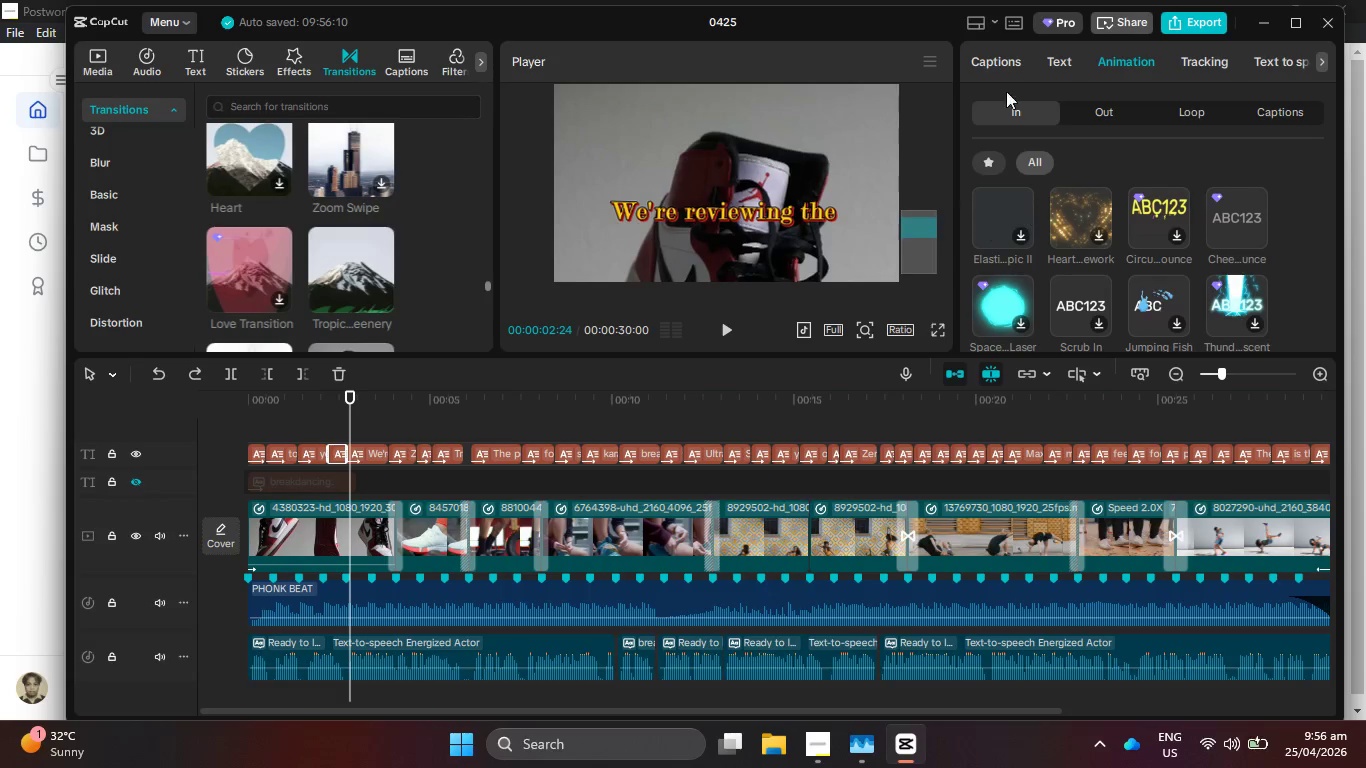 
left_click([1001, 62])
 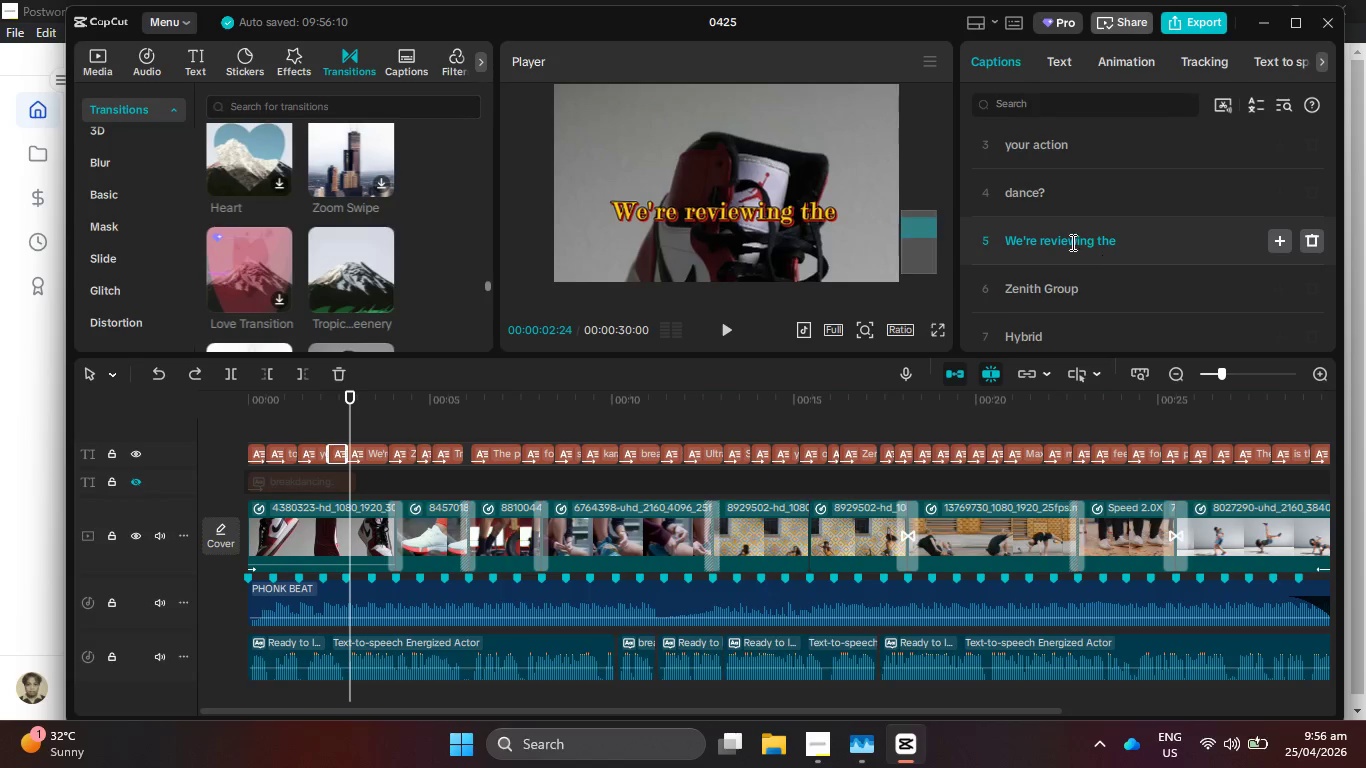 
key(Control+Z)
 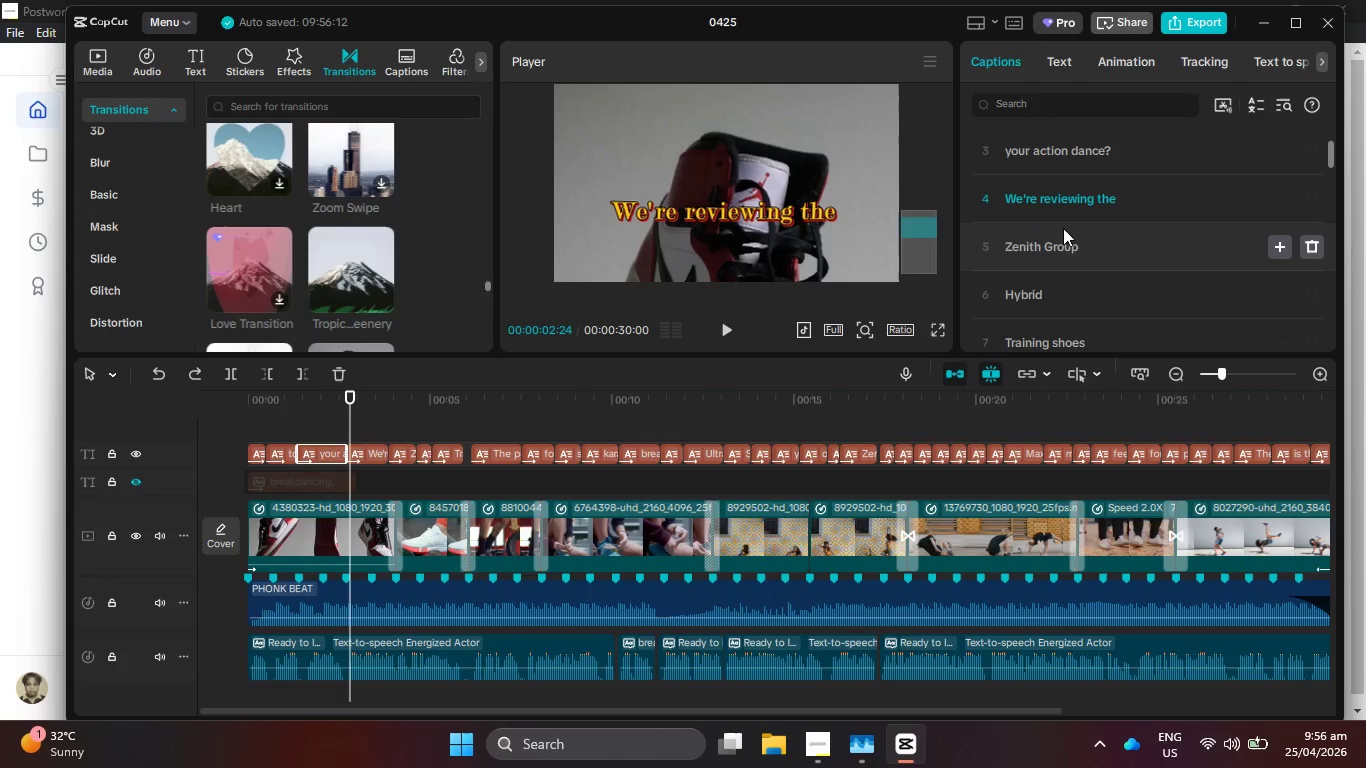 
scroll: coordinate [1070, 229], scroll_direction: up, amount: 2.0
 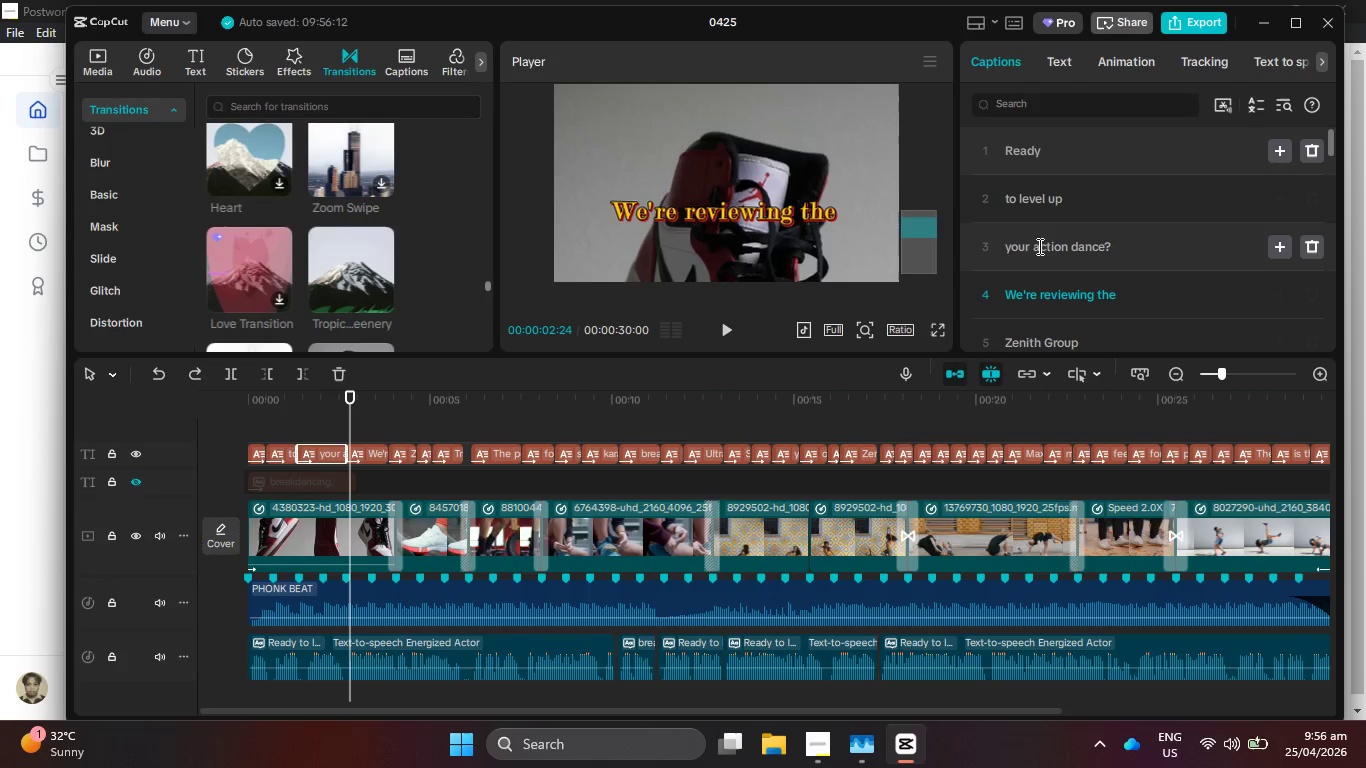 
left_click([1034, 246])
 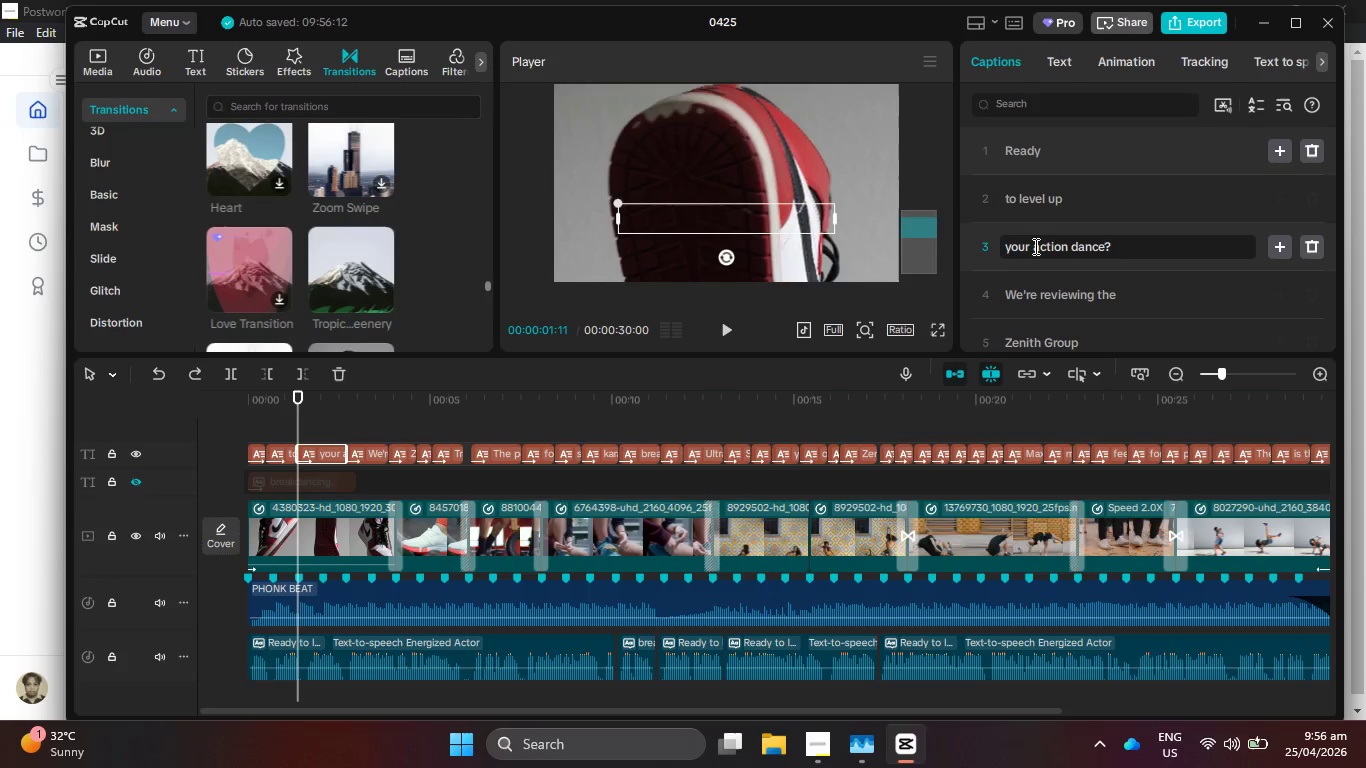 
key(Enter)
 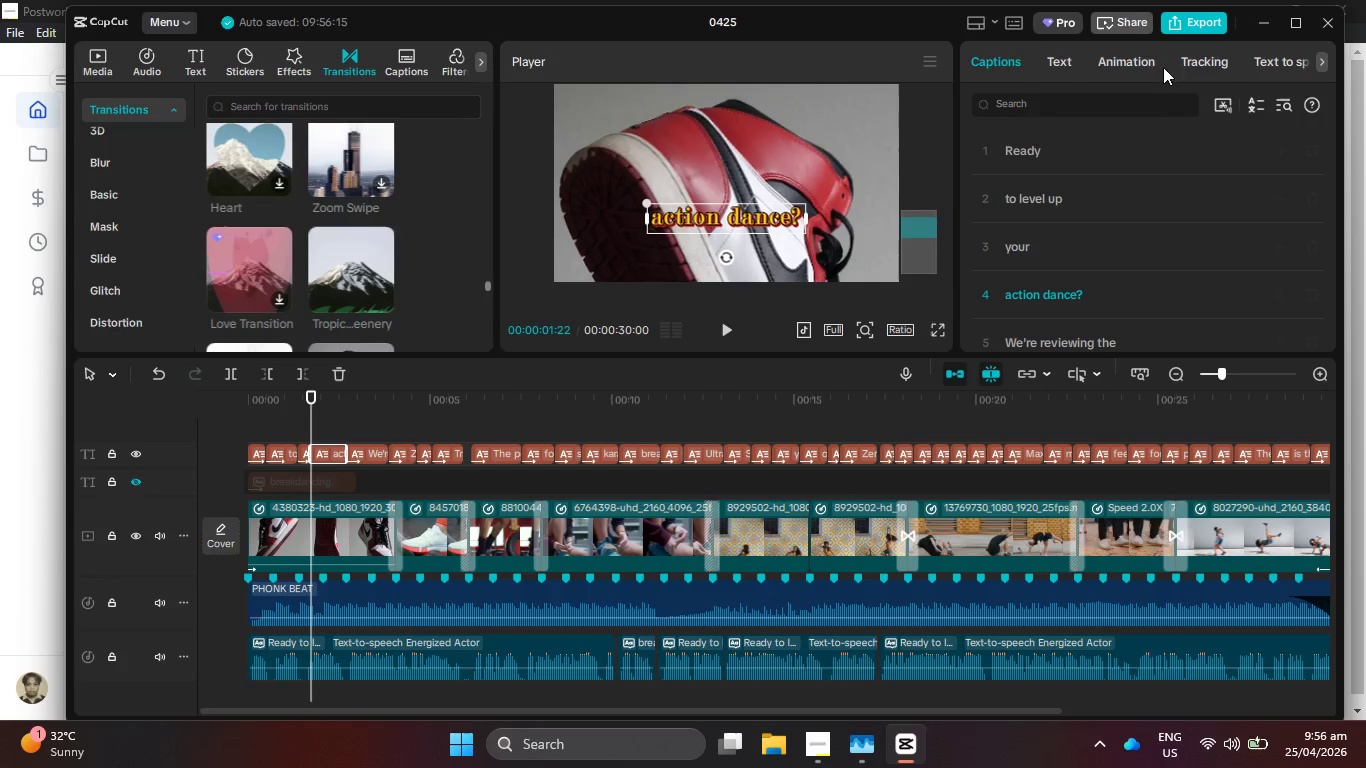 
left_click([1140, 65])
 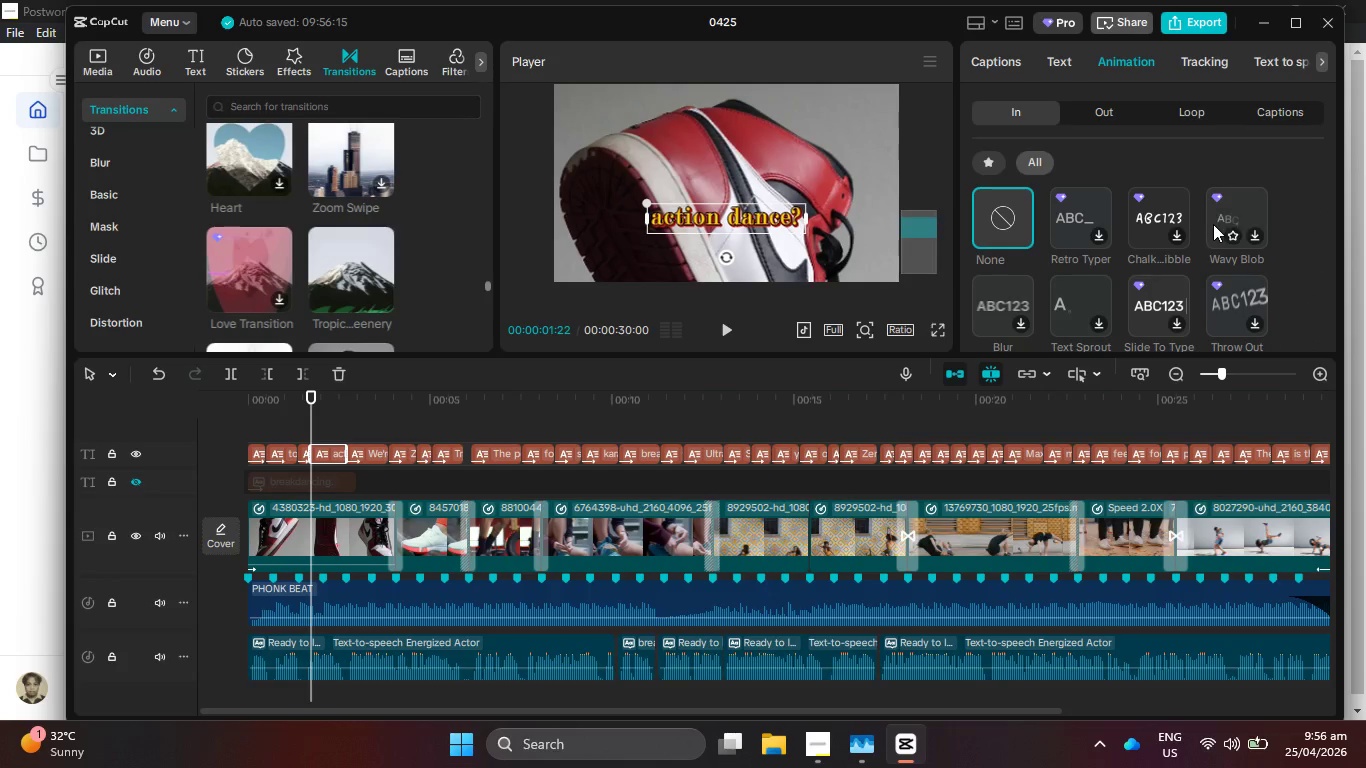 
left_click([1223, 200])
 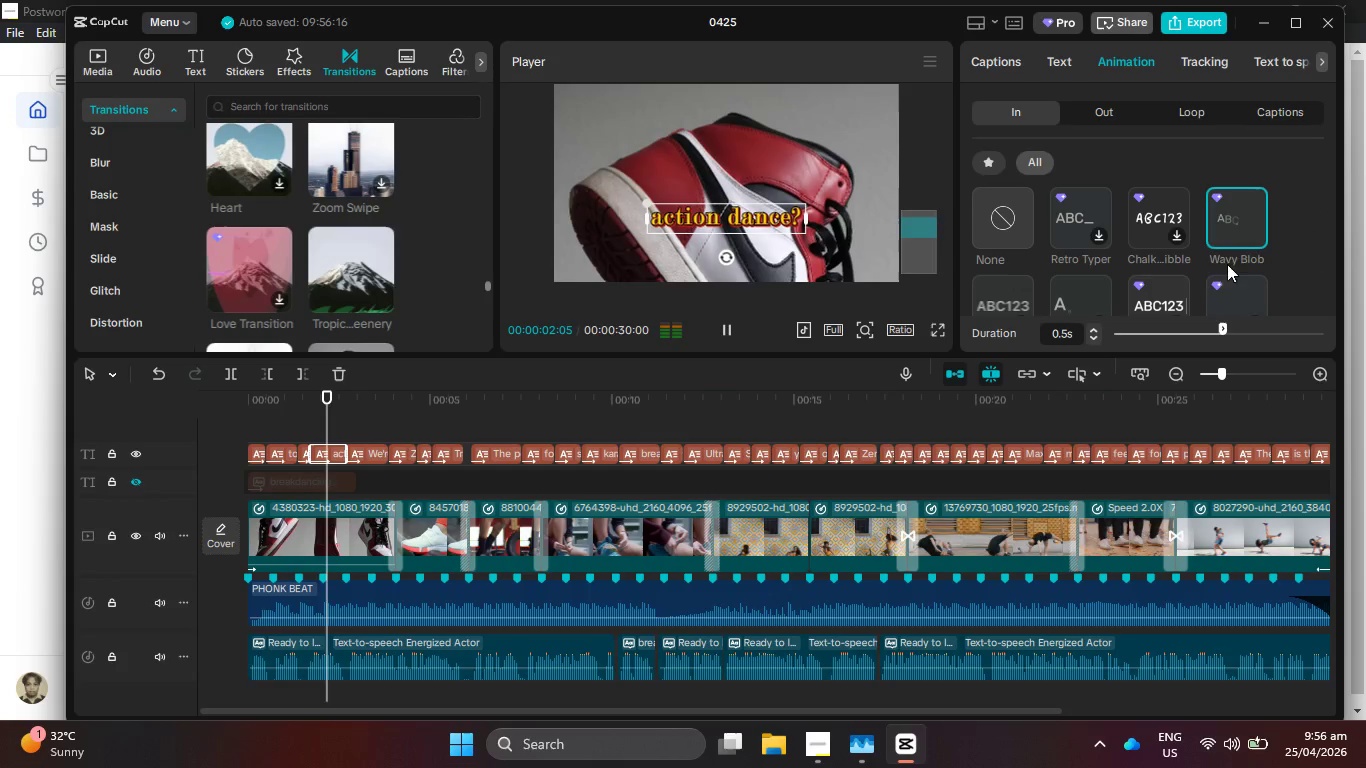 
scroll: coordinate [1202, 237], scroll_direction: down, amount: 3.0
 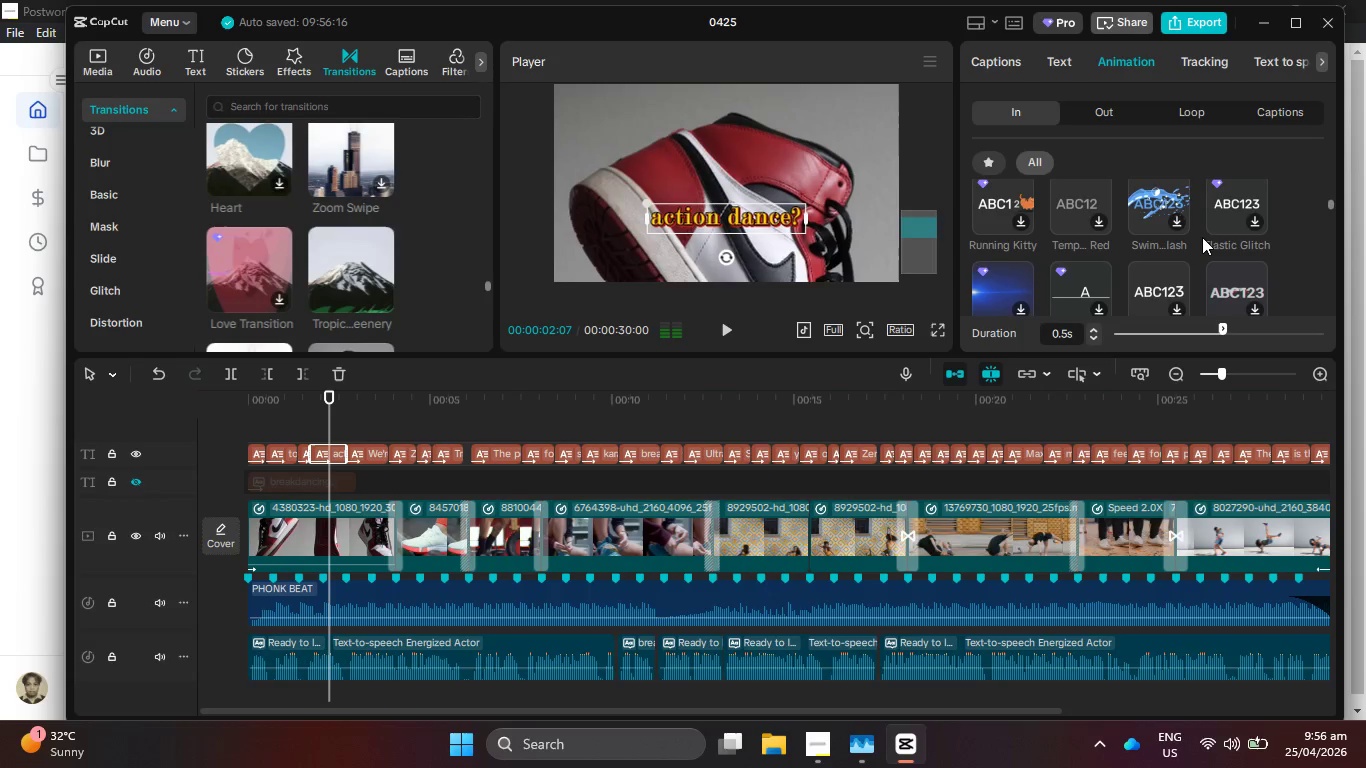 
scroll: coordinate [1202, 237], scroll_direction: up, amount: 1.0